 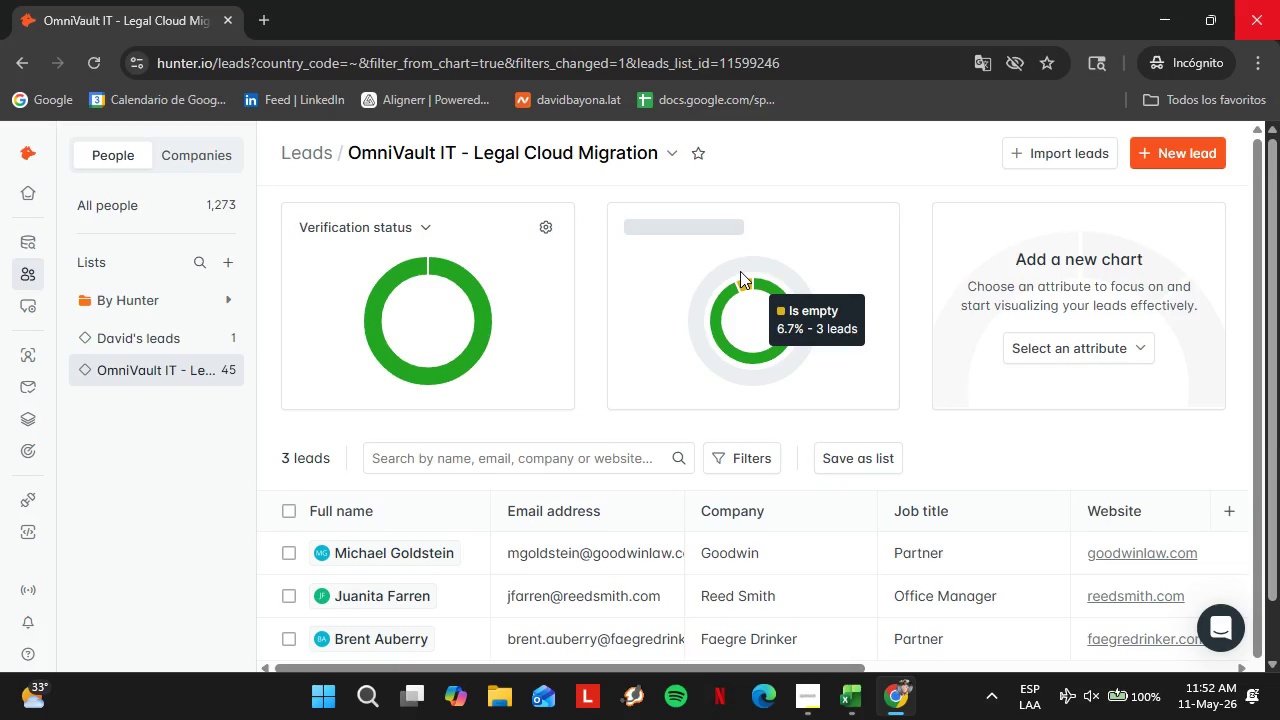 
scroll: coordinate [649, 386], scroll_direction: down, amount: 9.0
 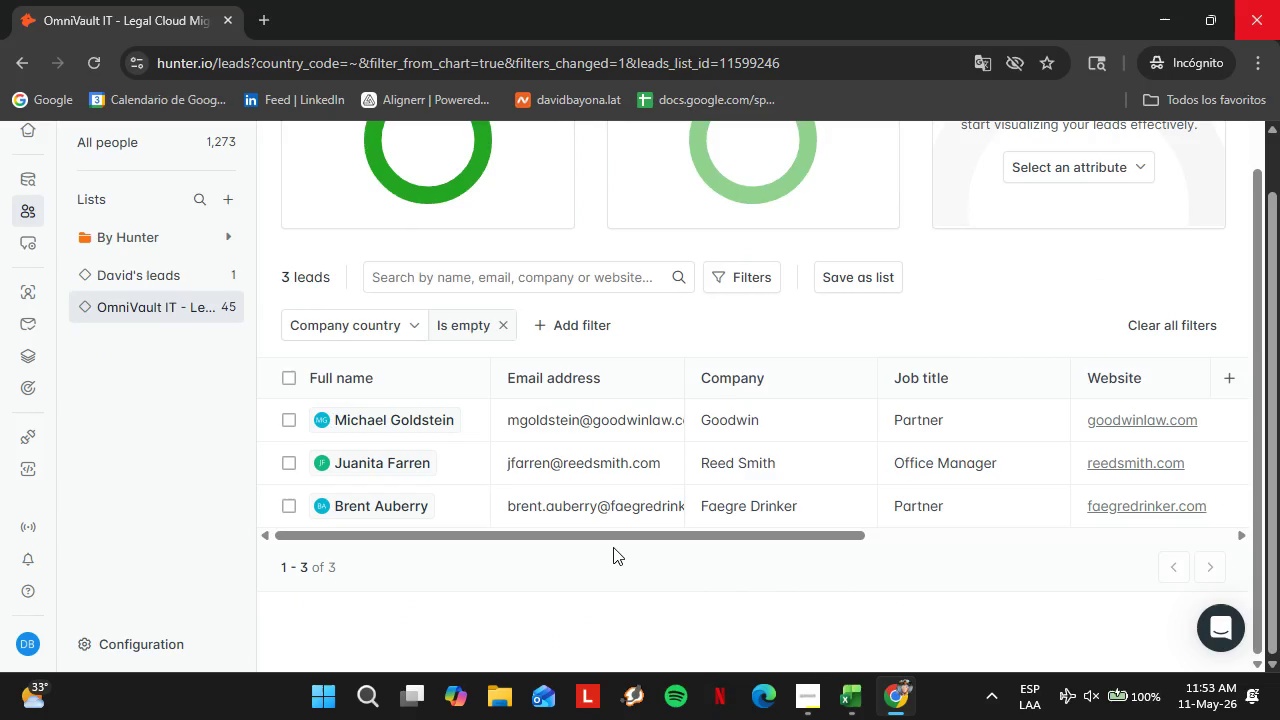 
wait(26.34)
 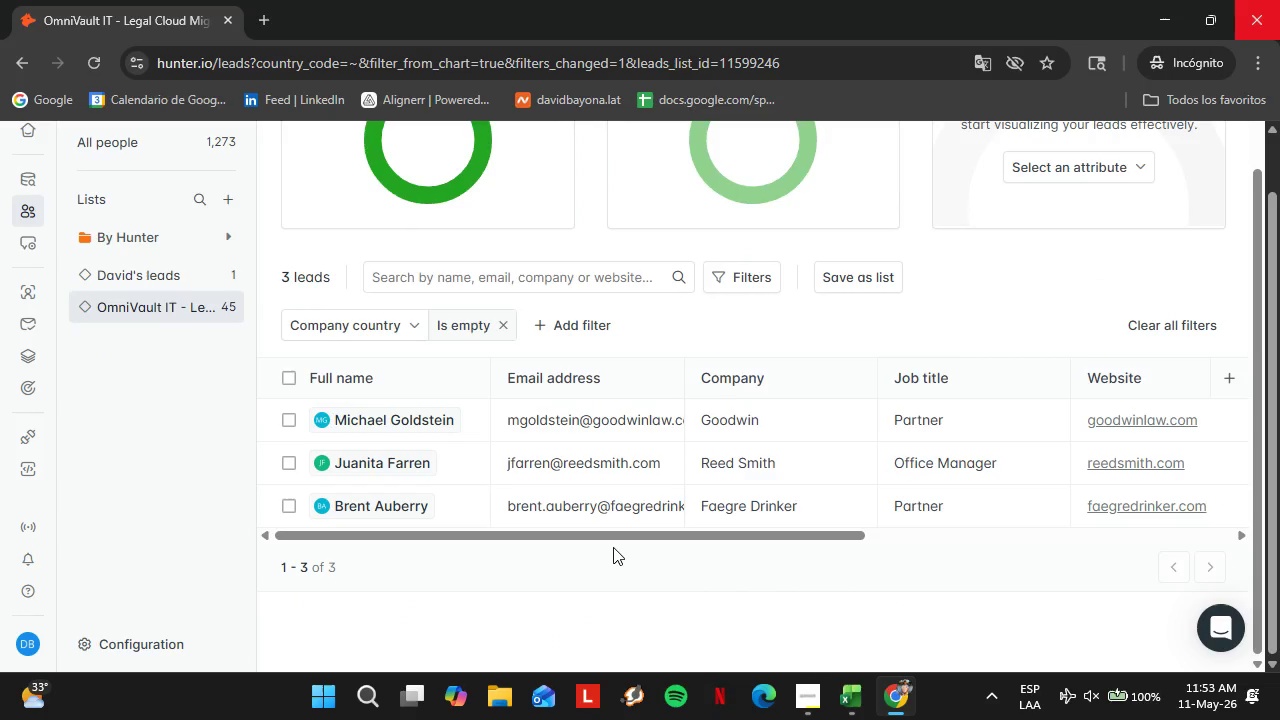 
left_click_drag(start_coordinate=[589, 538], to_coordinate=[995, 541])
 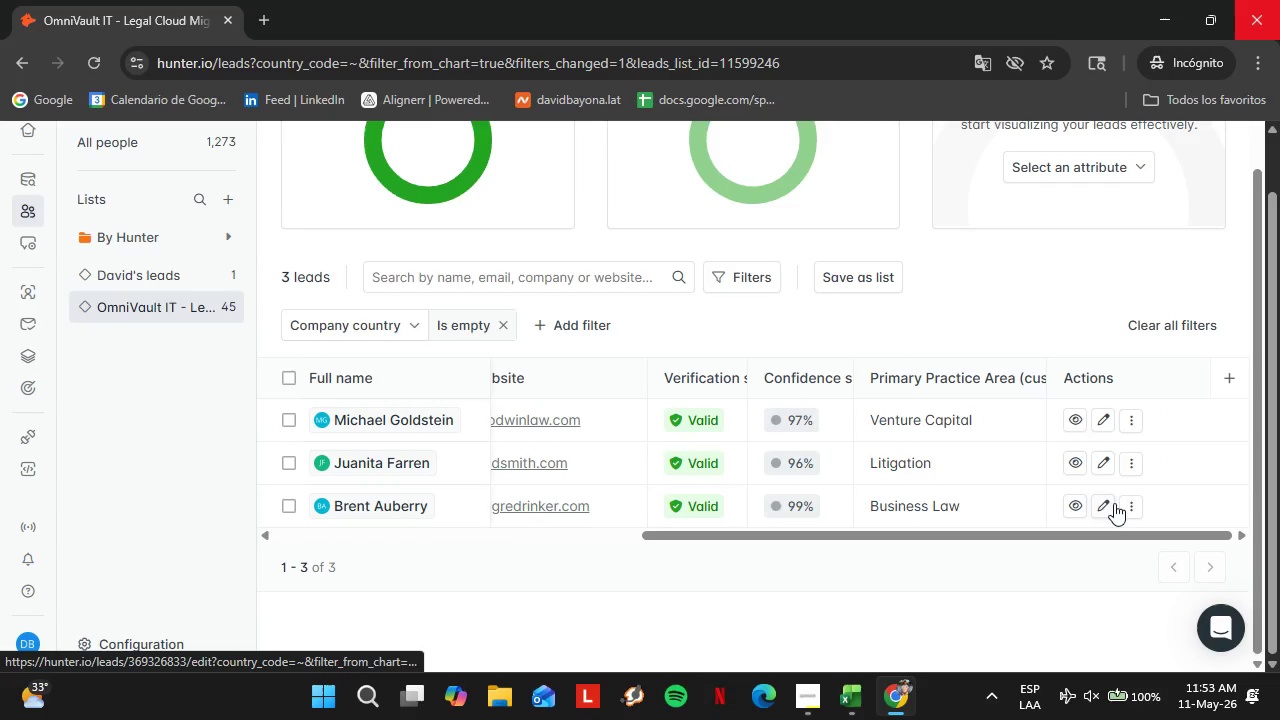 
left_click([1105, 507])
 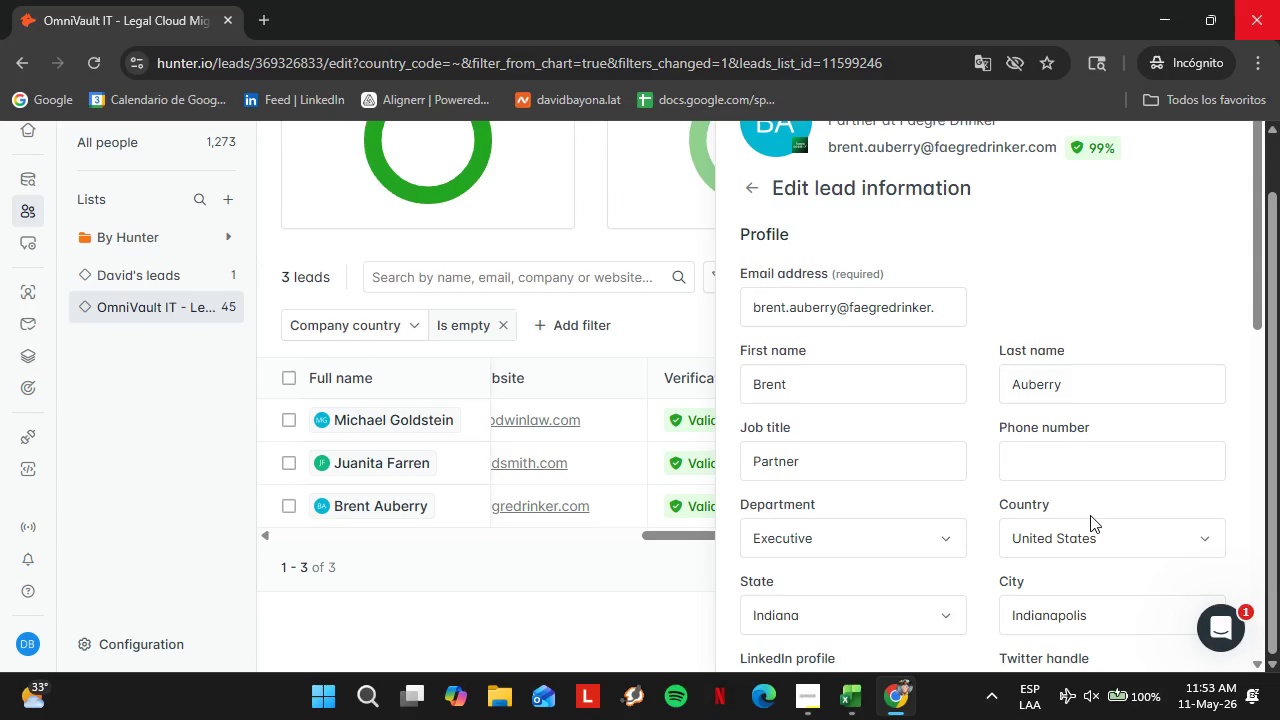 
wait(26.44)
 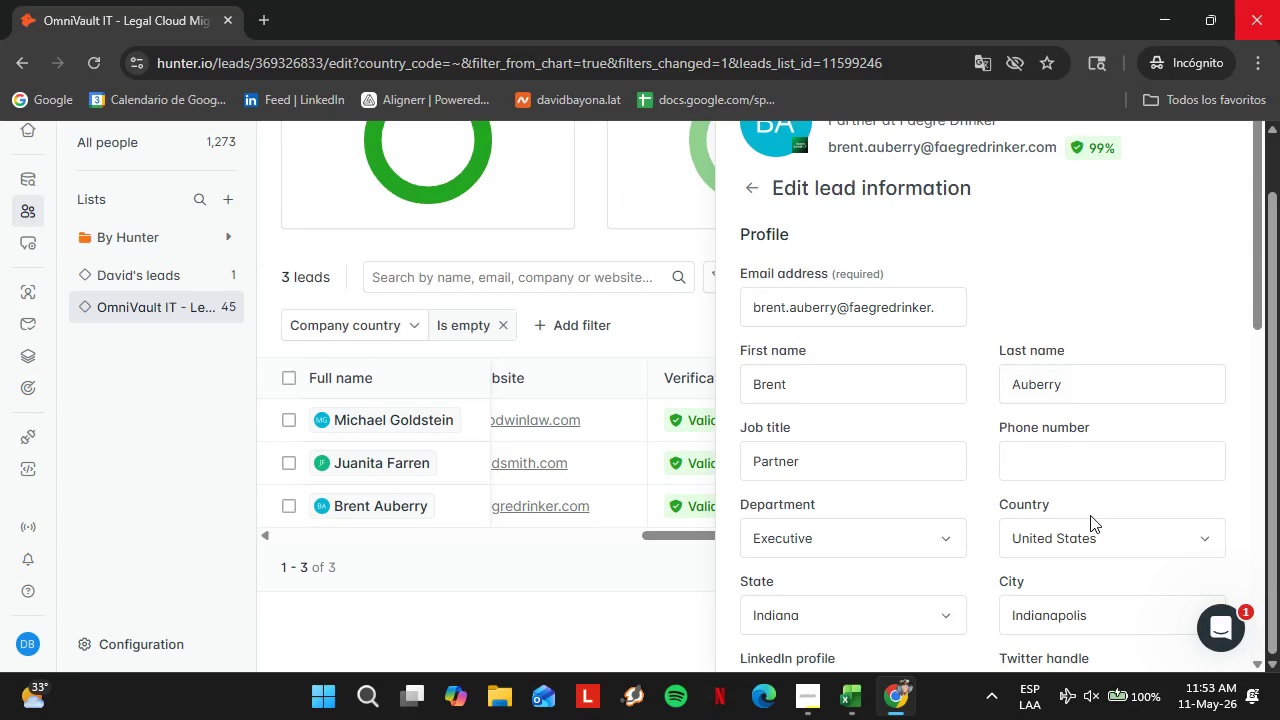 
scroll: coordinate [814, 481], scroll_direction: down, amount: 3.0
 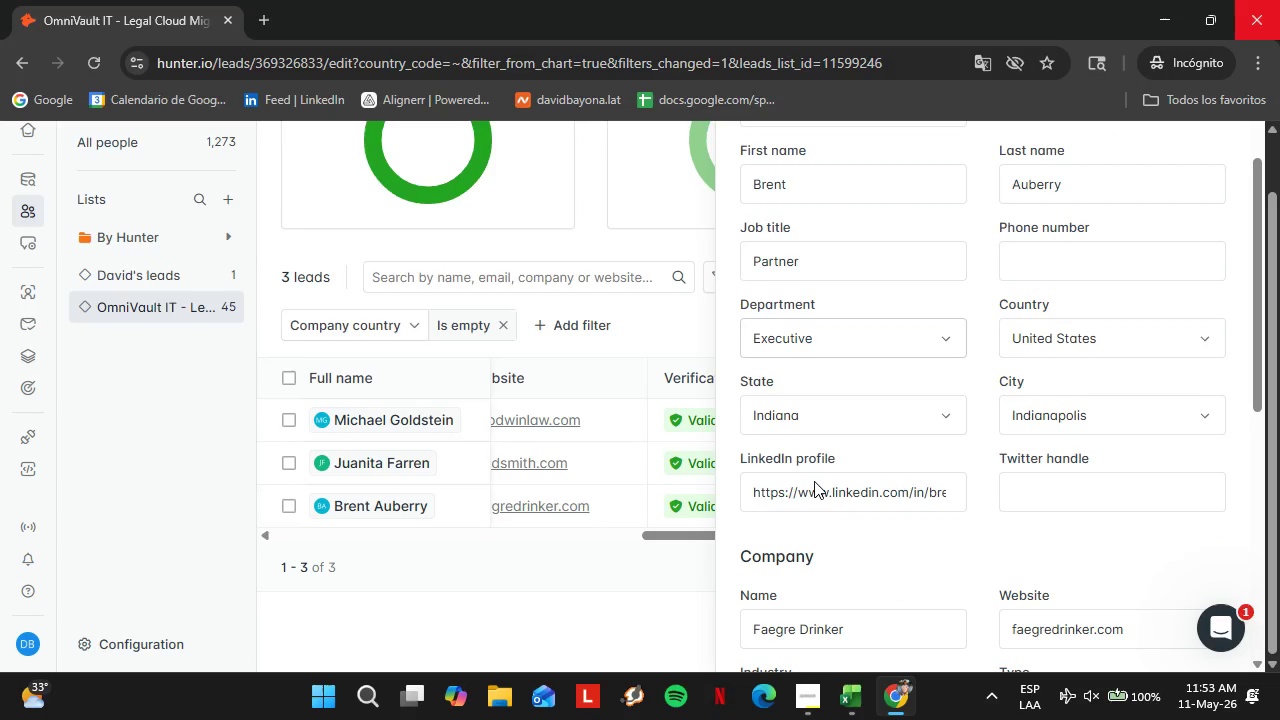 
scroll: coordinate [855, 356], scroll_direction: up, amount: 1.0
 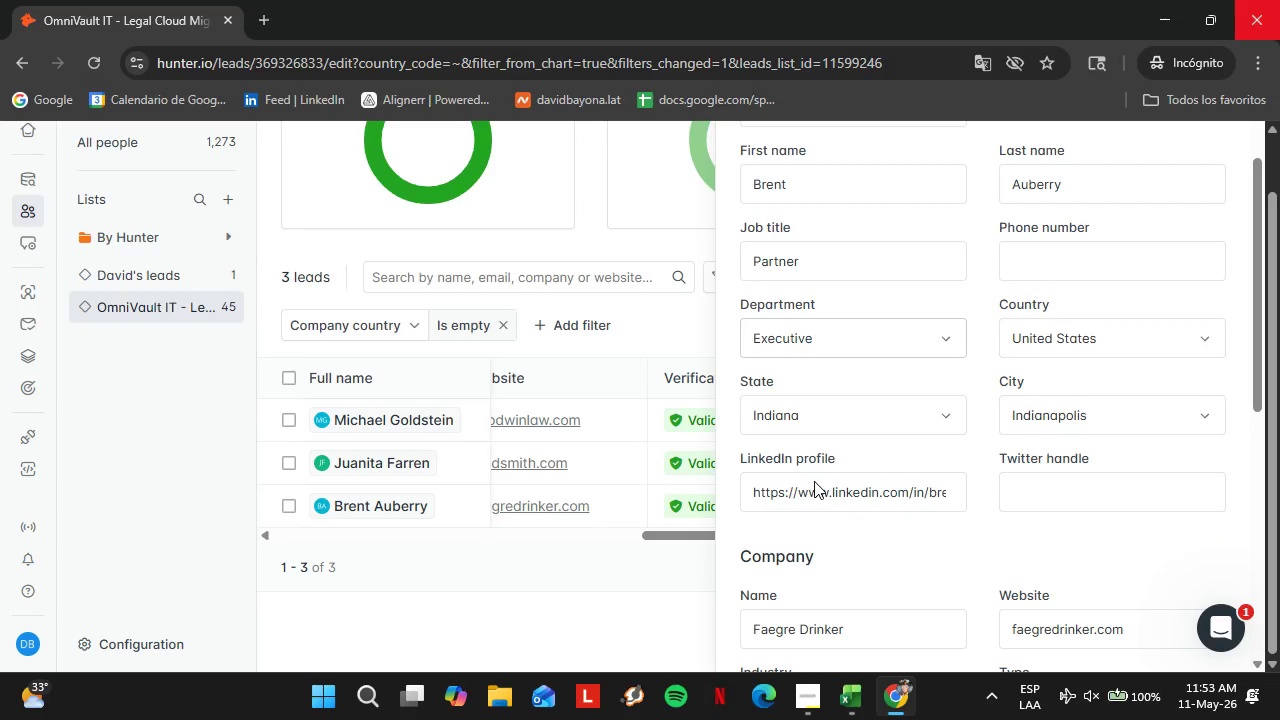 
scroll: coordinate [921, 483], scroll_direction: down, amount: 3.0
 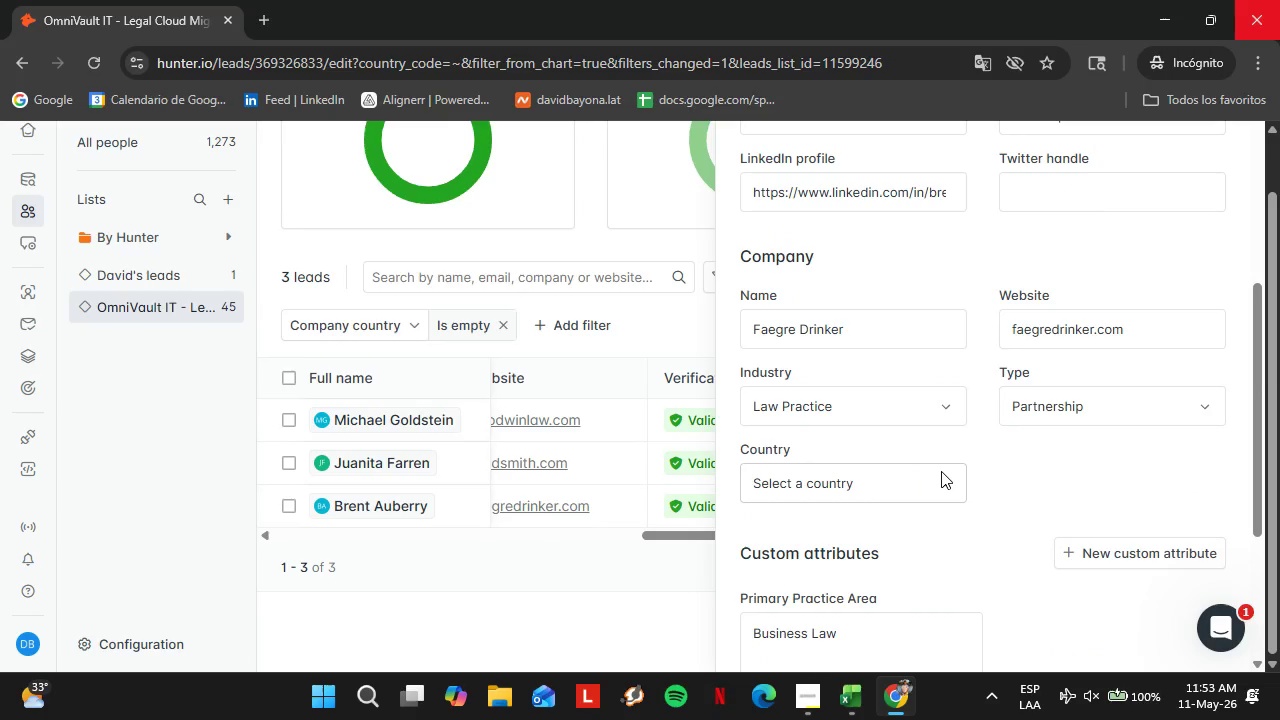 
left_click([945, 471])
 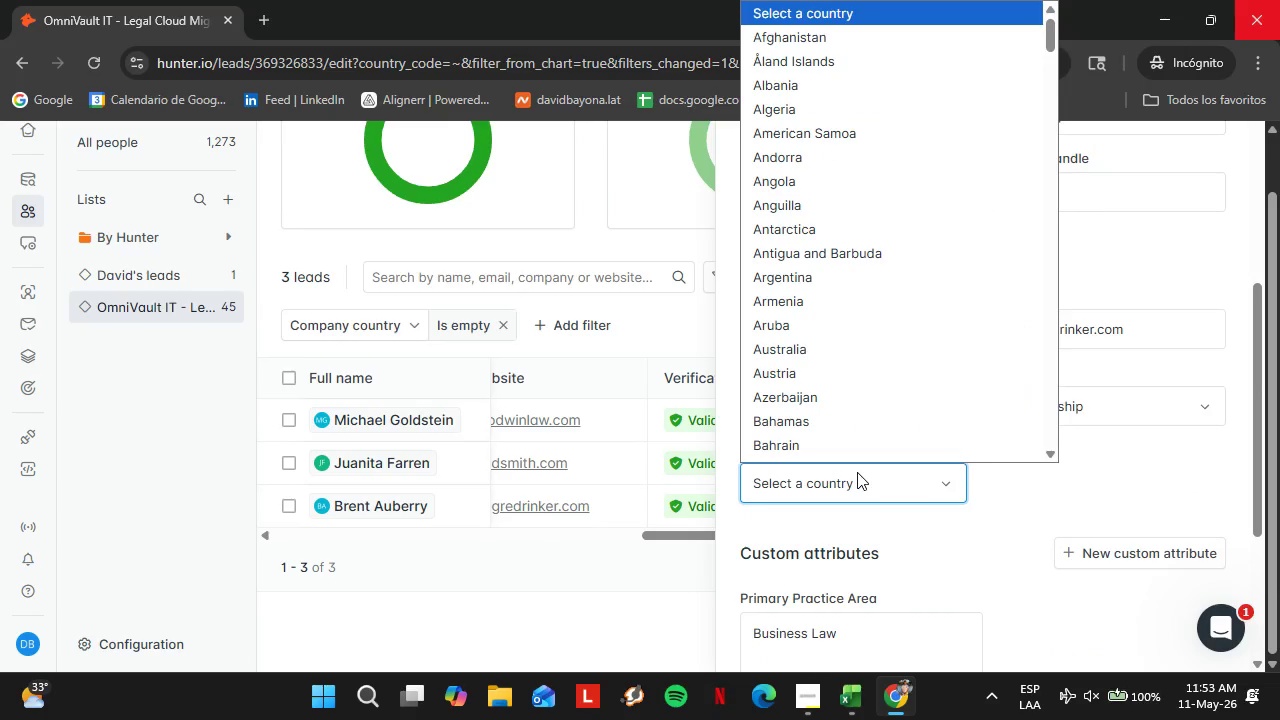 
type(united)
 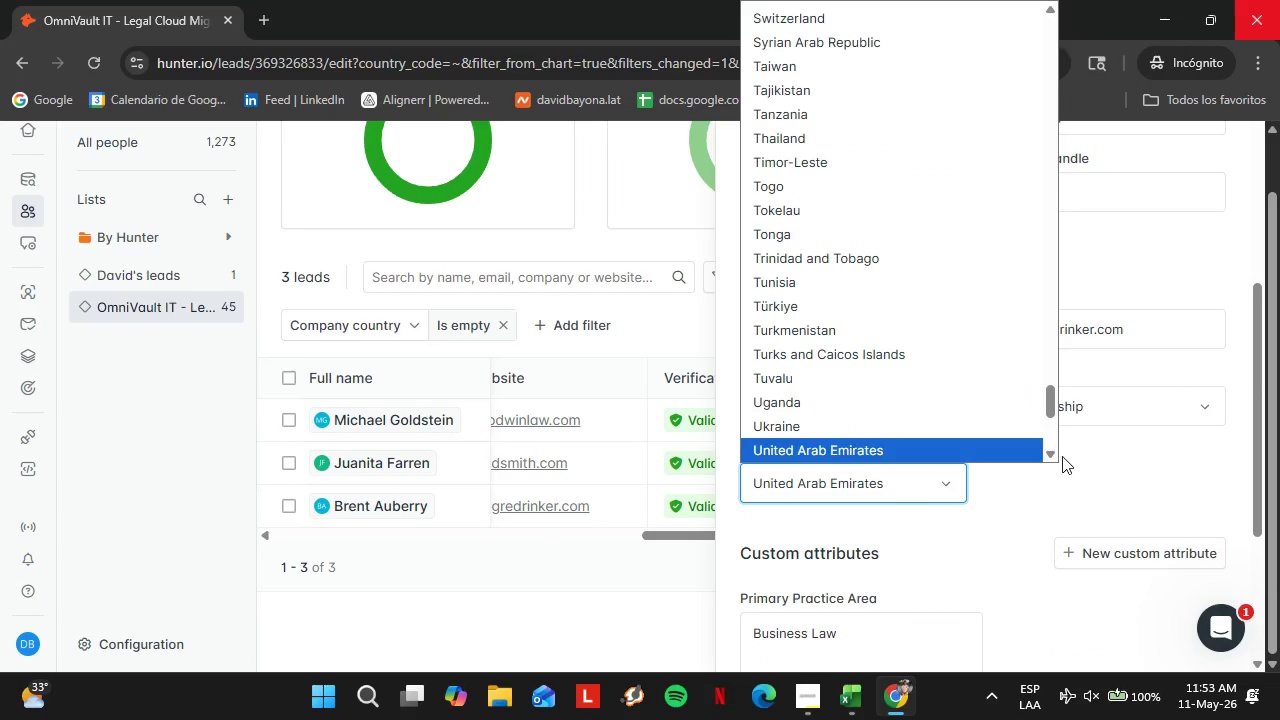 
left_click([1050, 452])
 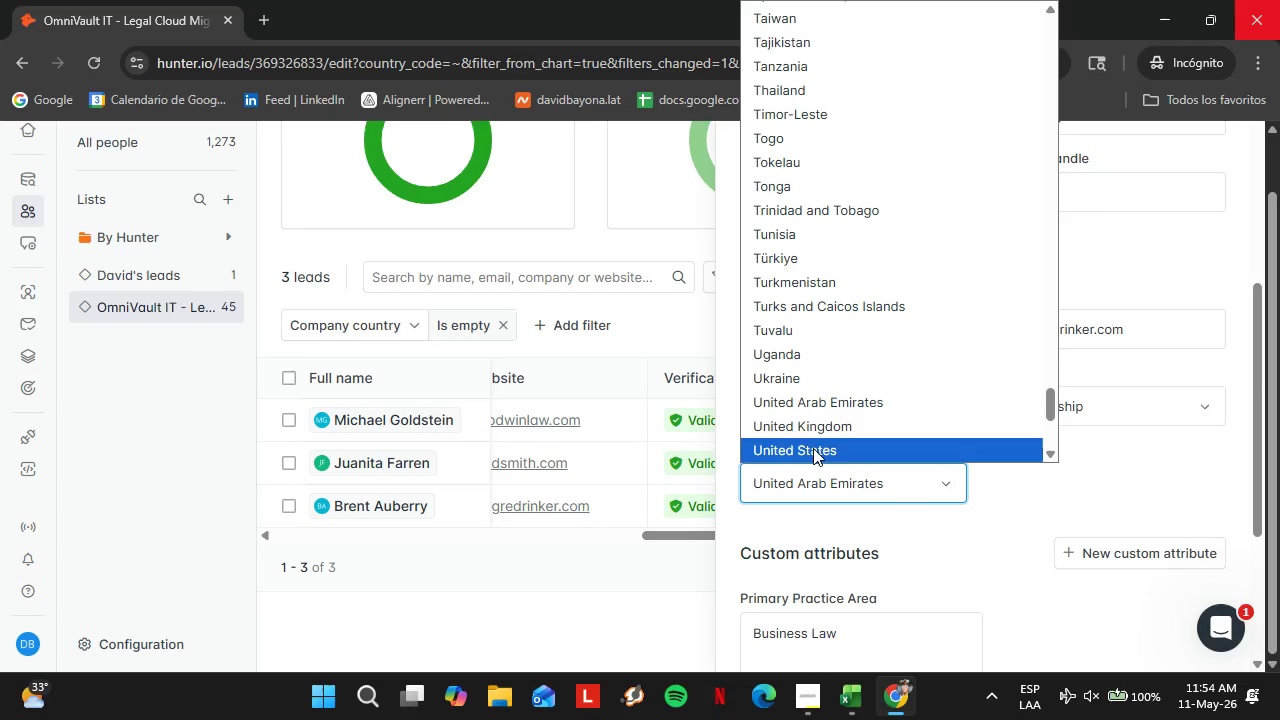 
left_click([813, 448])
 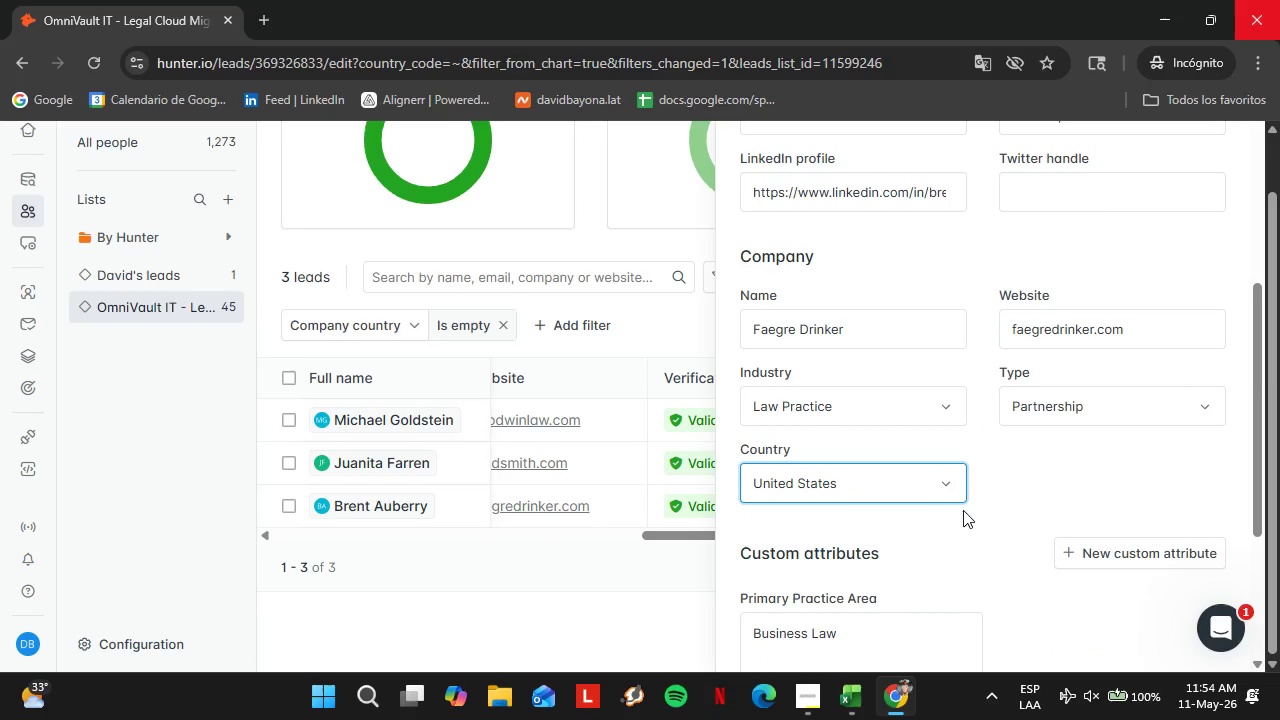 
scroll: coordinate [864, 493], scroll_direction: down, amount: 3.0
 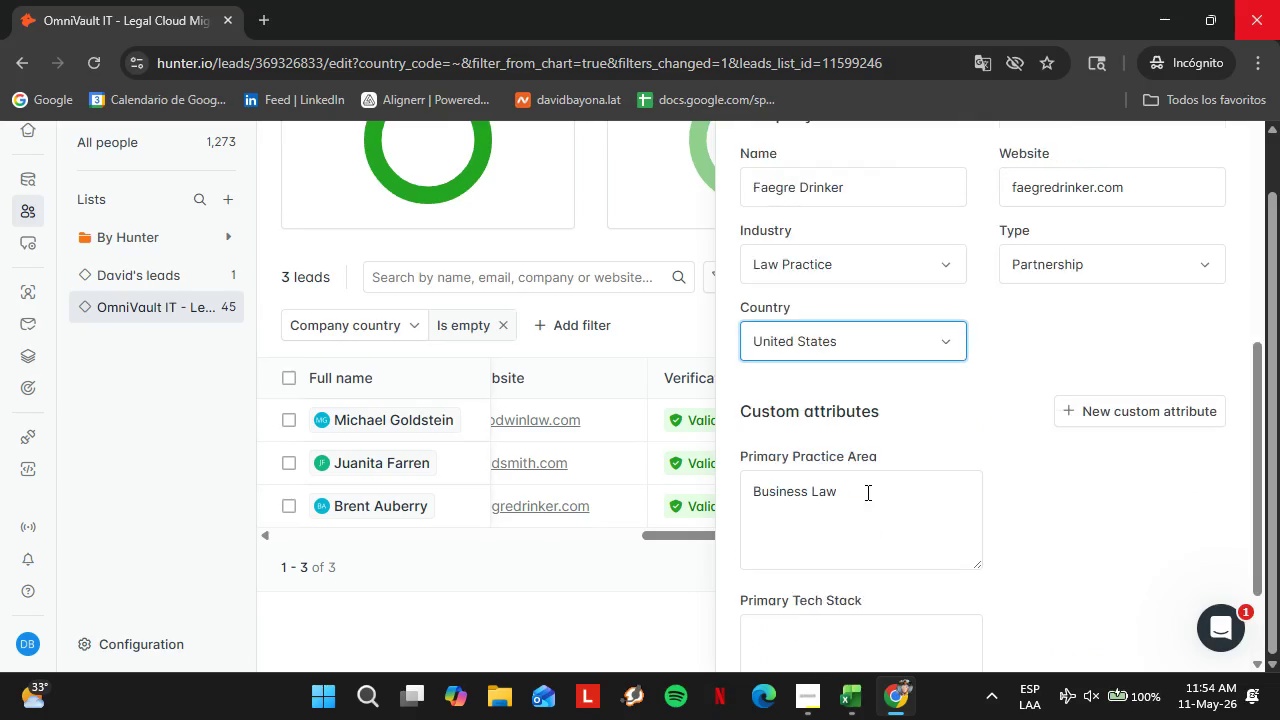 
left_click([789, 631])
 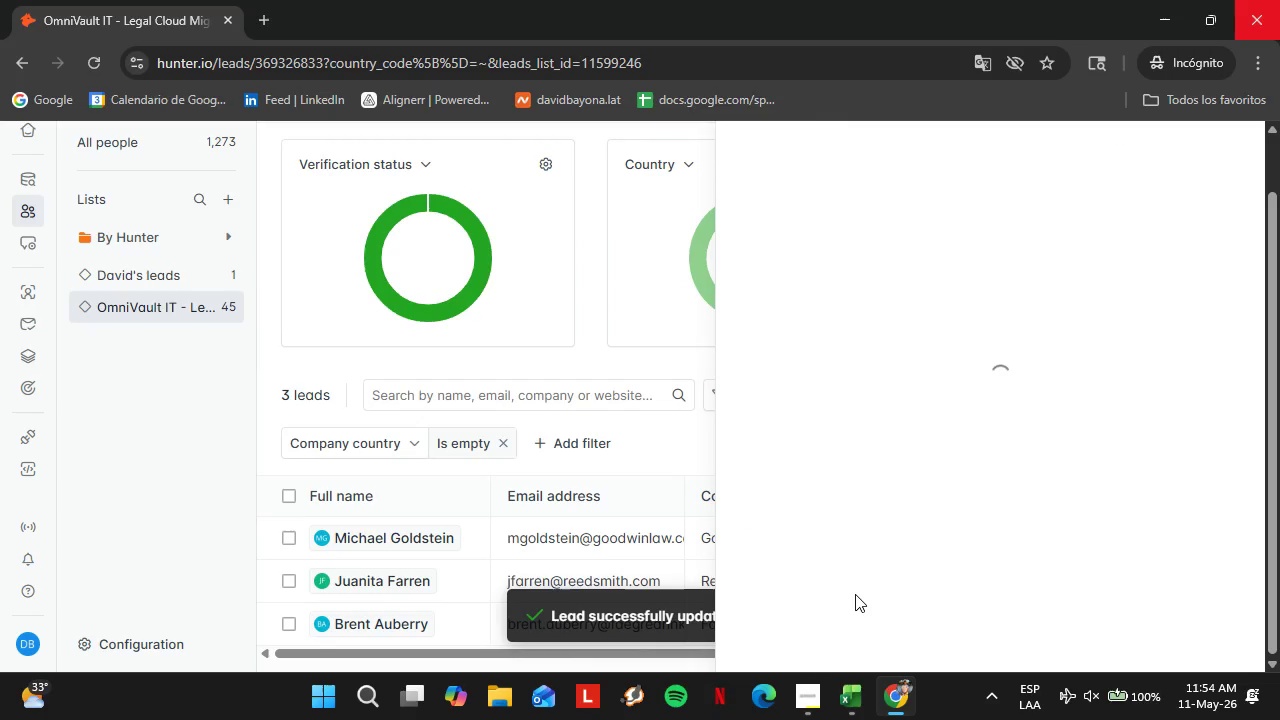 
scroll: coordinate [871, 492], scroll_direction: down, amount: 3.0
 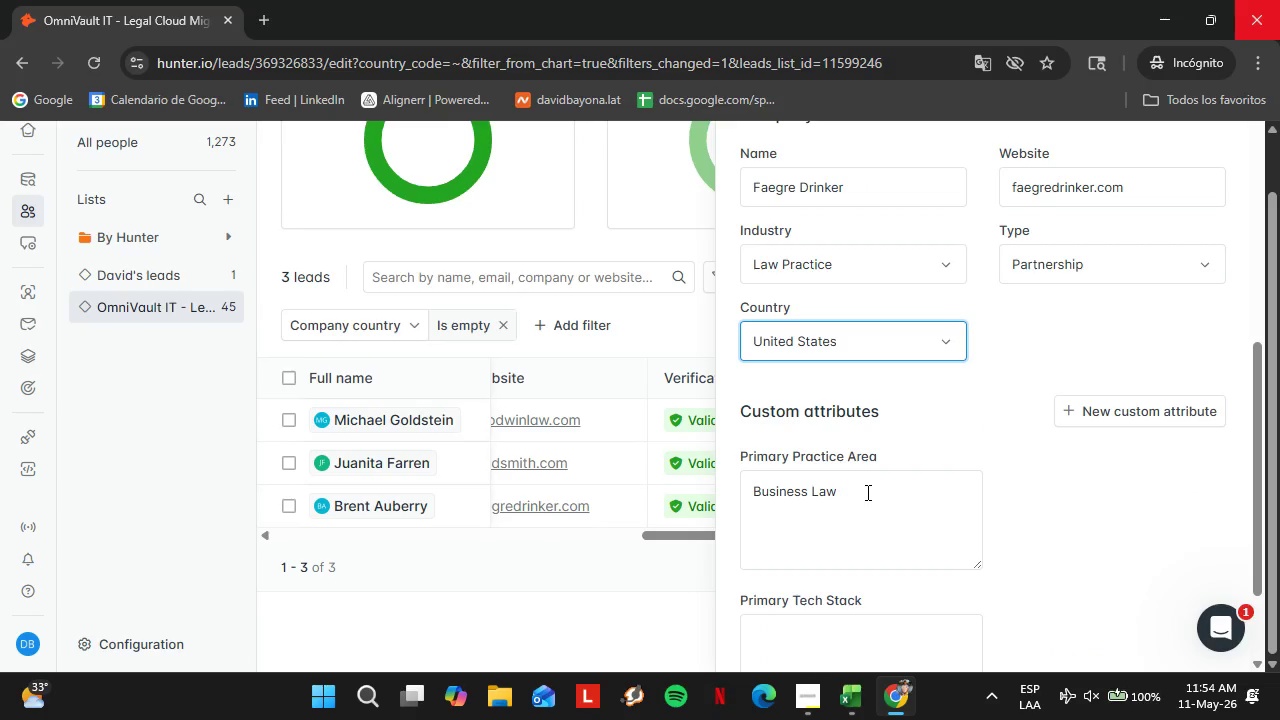 
wait(8.57)
 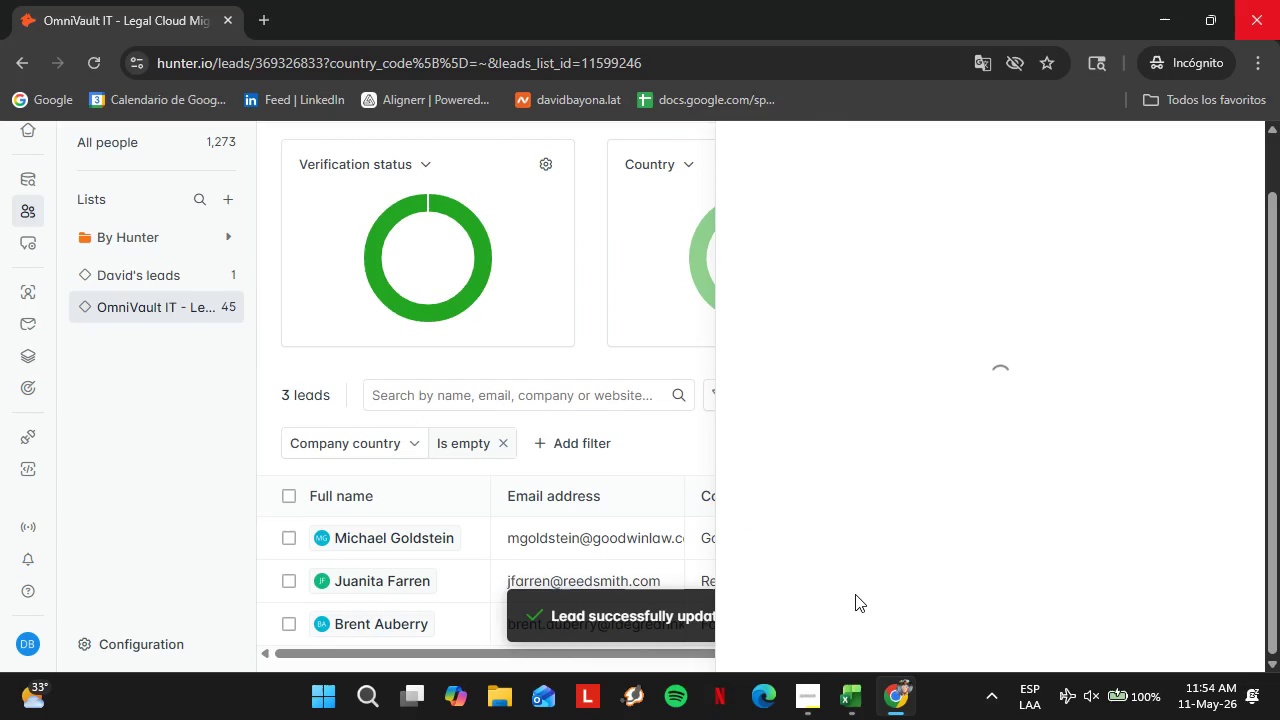 
left_click_drag(start_coordinate=[972, 516], to_coordinate=[980, 524])
 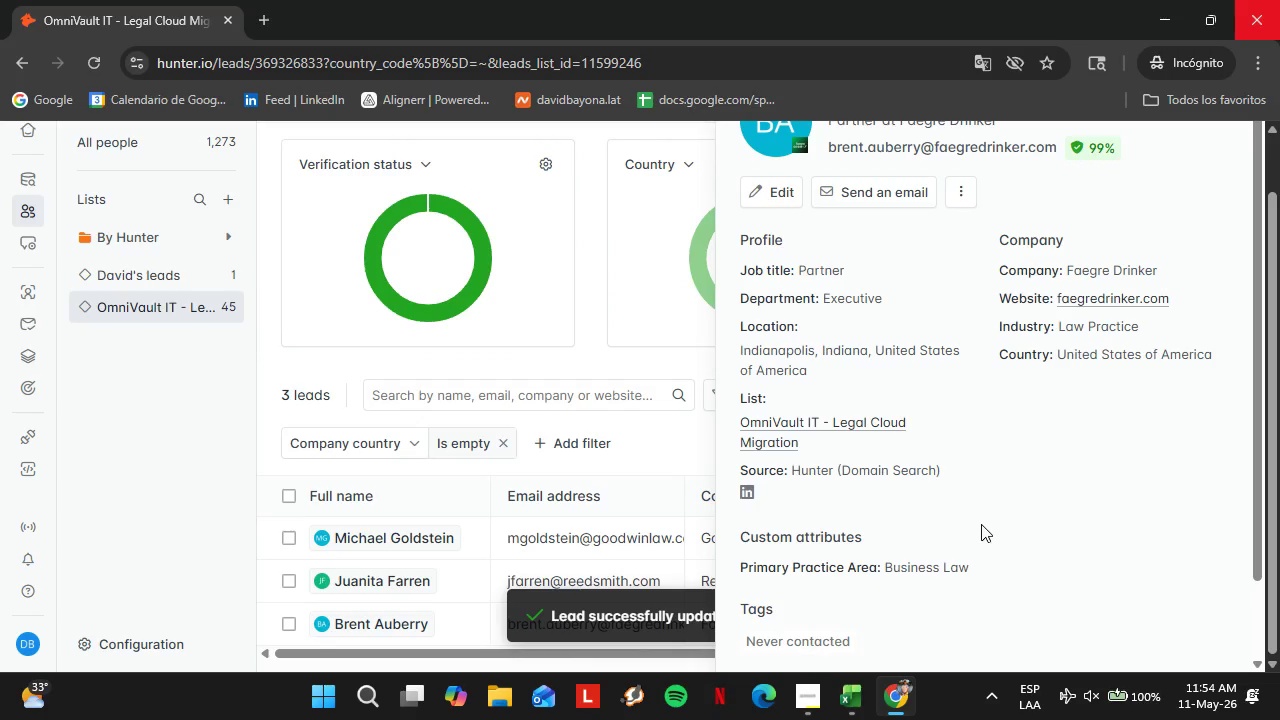 
scroll: coordinate [998, 561], scroll_direction: down, amount: 3.0
 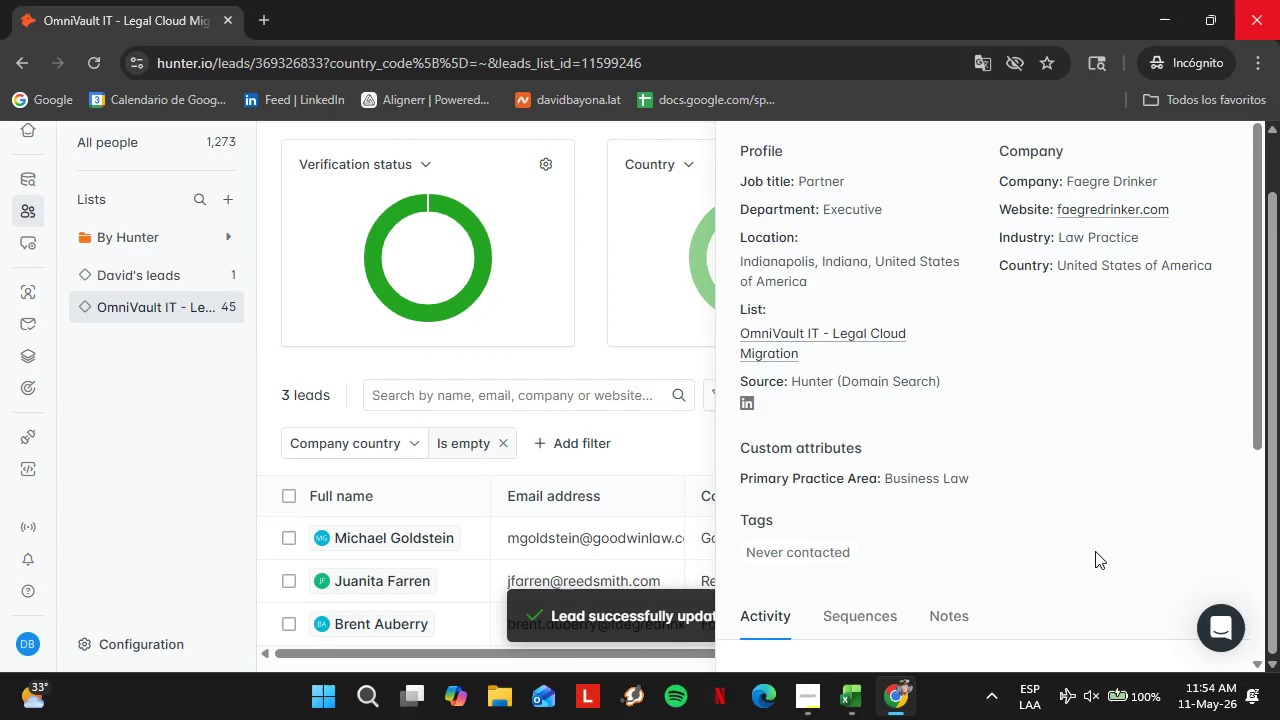 
scroll: coordinate [1138, 424], scroll_direction: up, amount: 14.0
 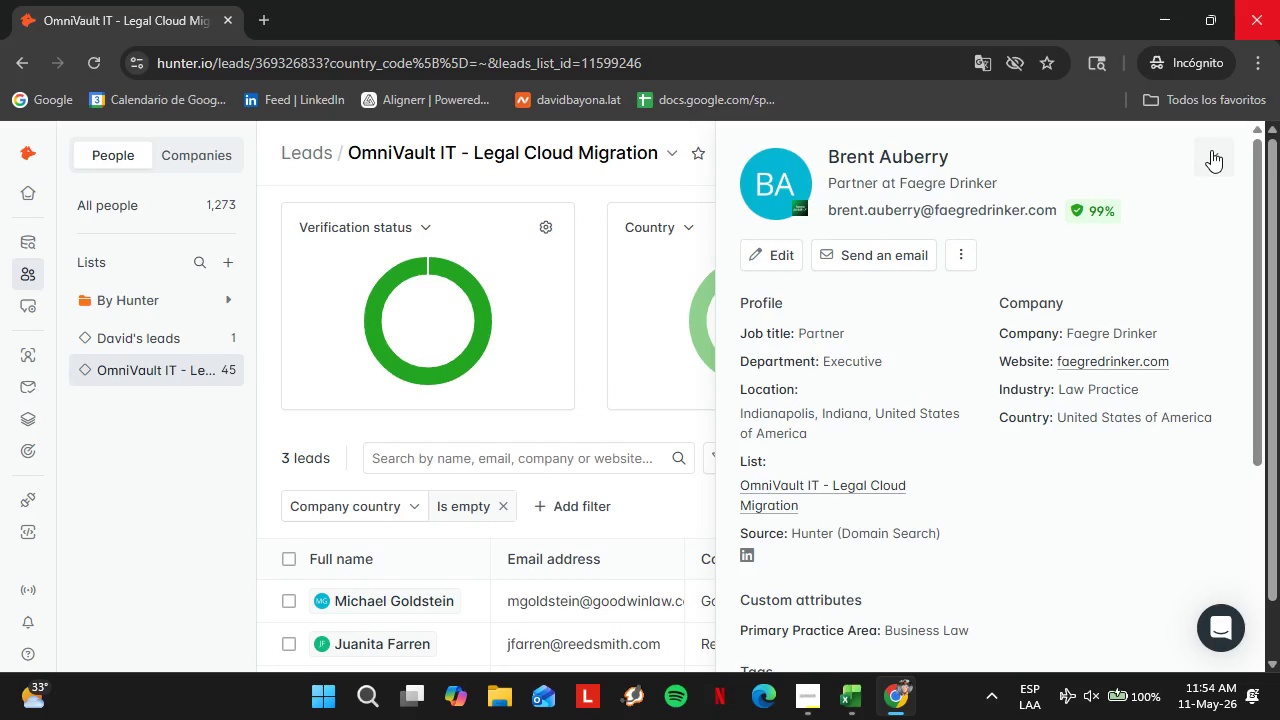 
left_click([1211, 150])
 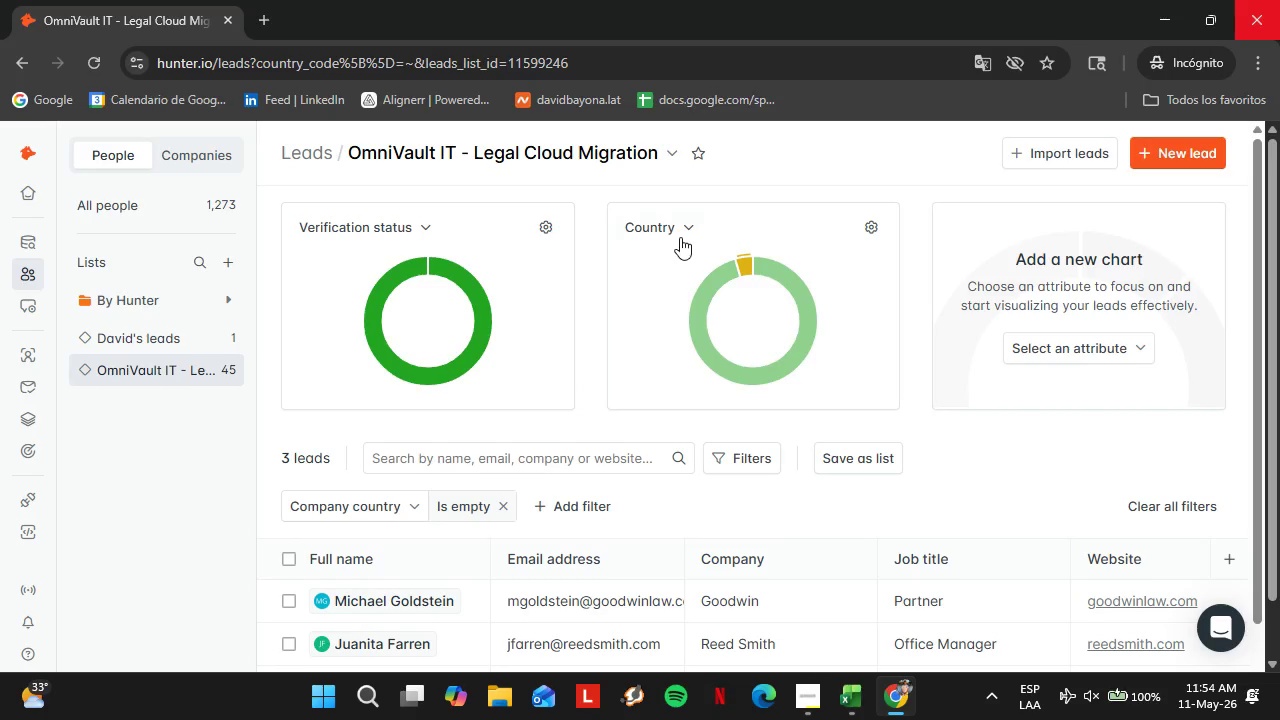 
scroll: coordinate [586, 545], scroll_direction: down, amount: 2.0
 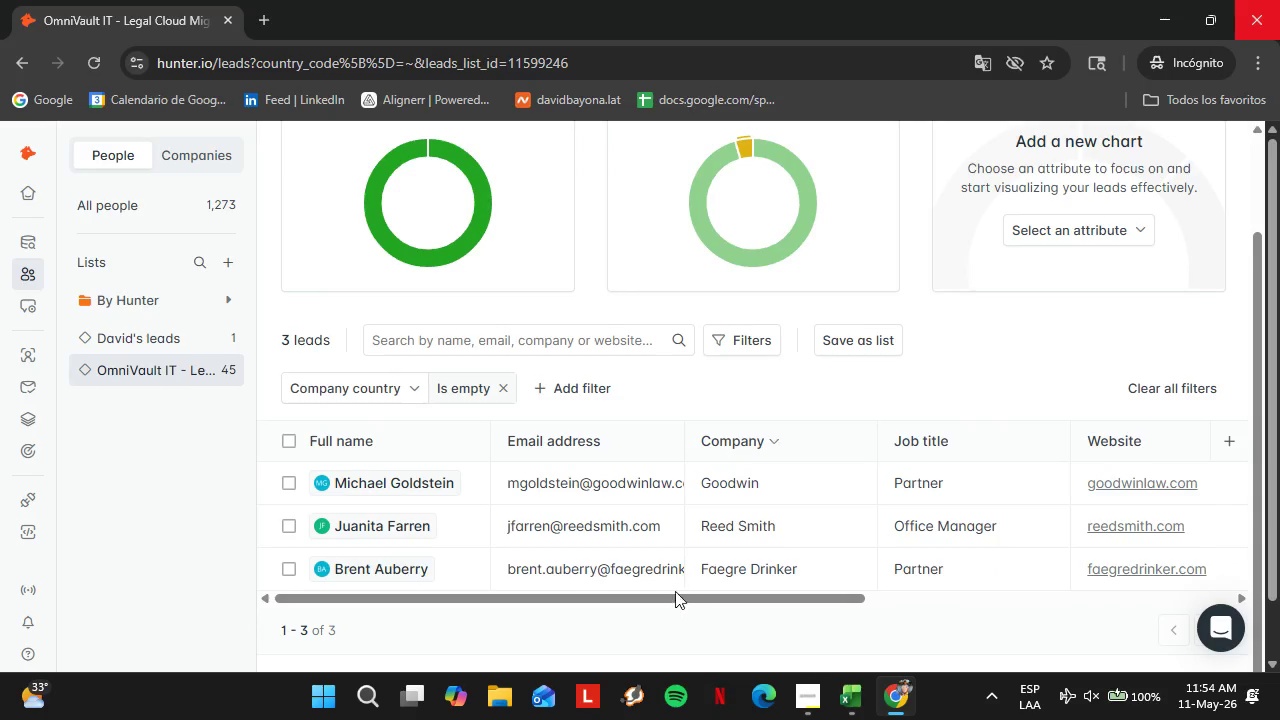 
left_click_drag(start_coordinate=[672, 598], to_coordinate=[933, 578])
 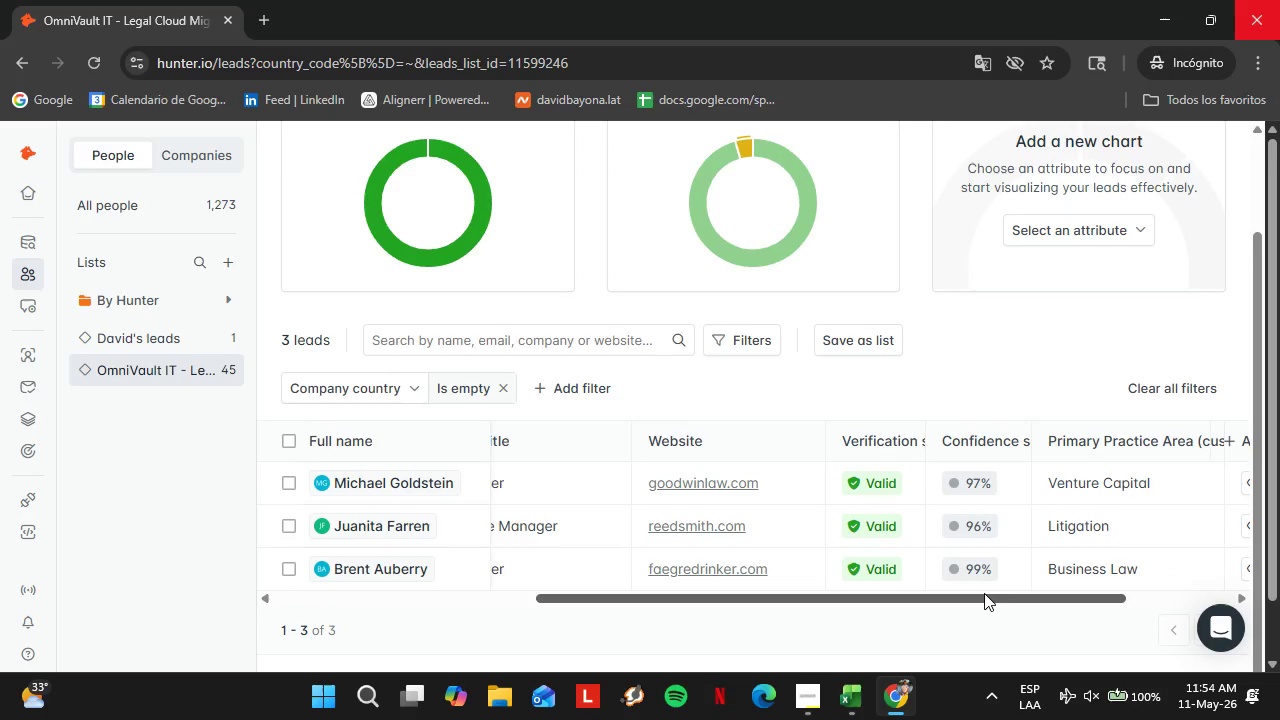 
left_click_drag(start_coordinate=[983, 594], to_coordinate=[1088, 589])
 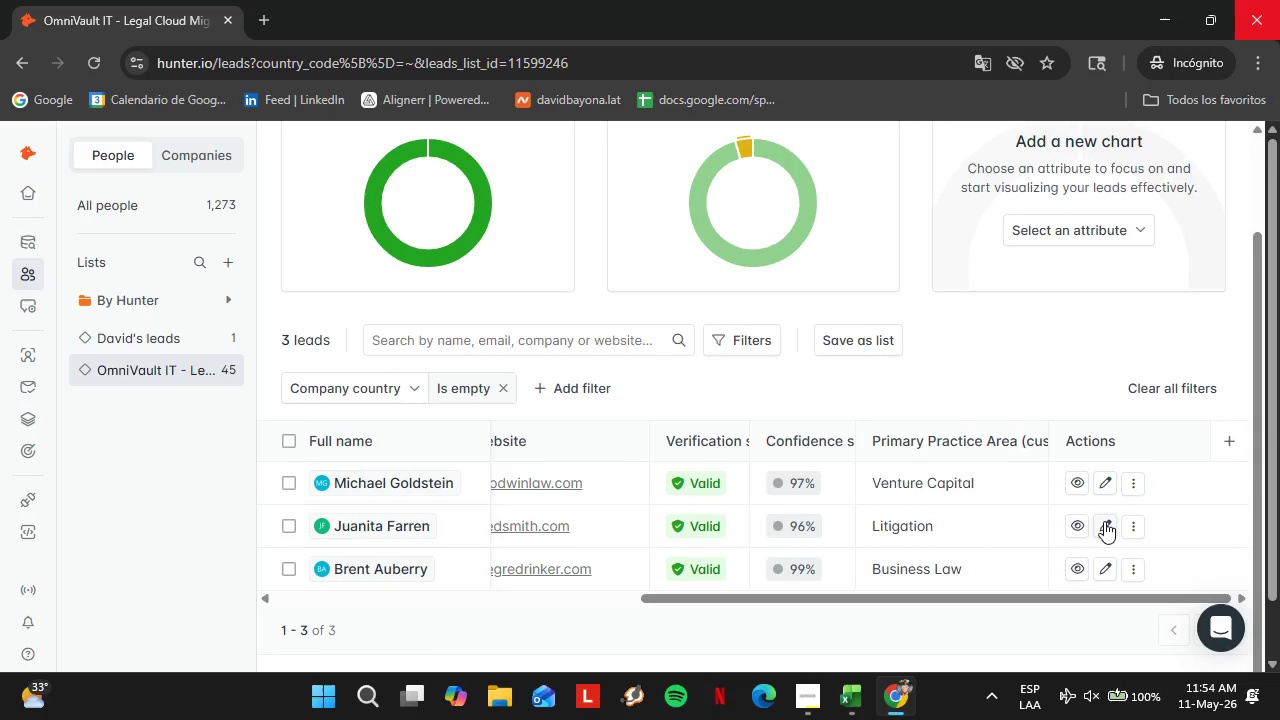 
left_click([1104, 521])
 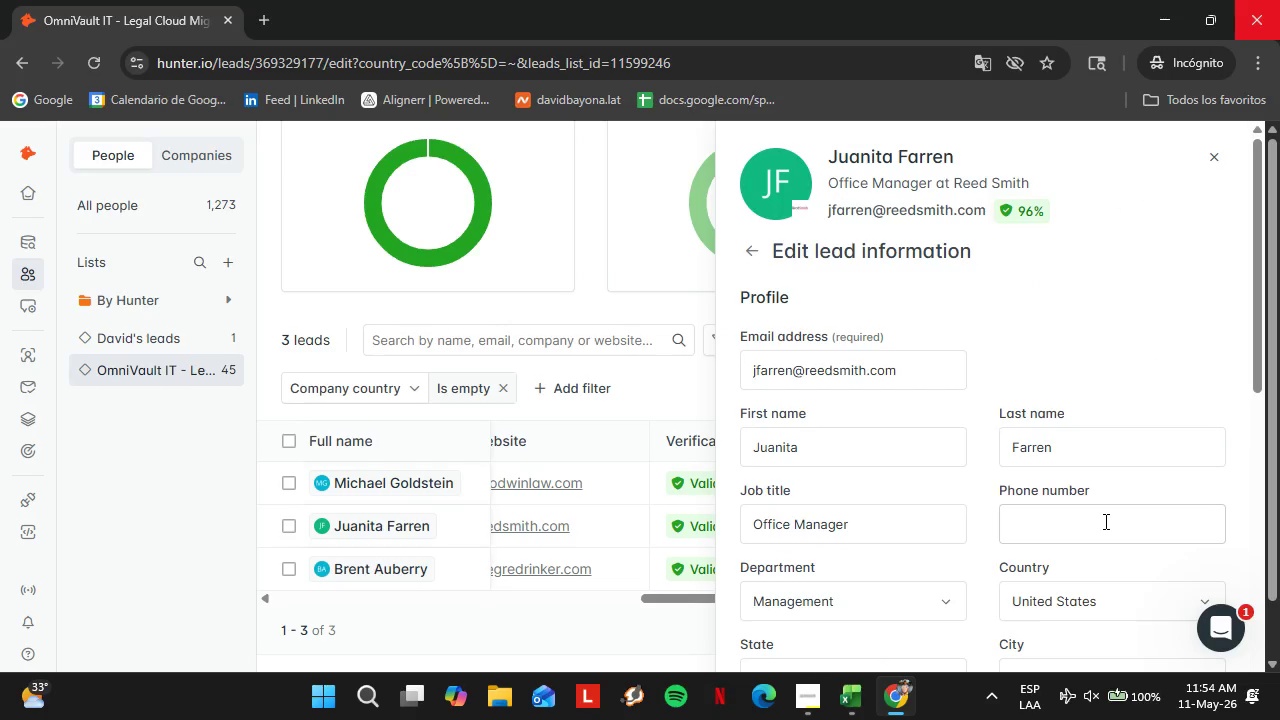 
wait(11.73)
 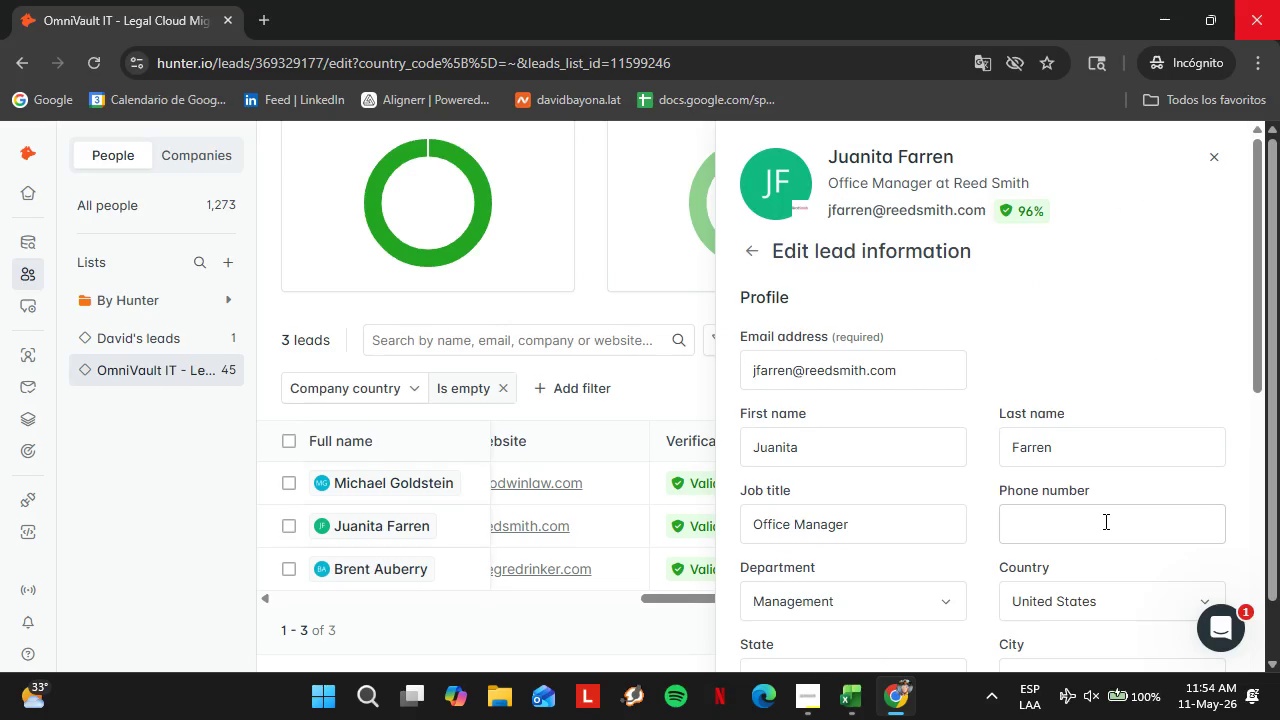 
scroll: coordinate [841, 523], scroll_direction: down, amount: 6.0
 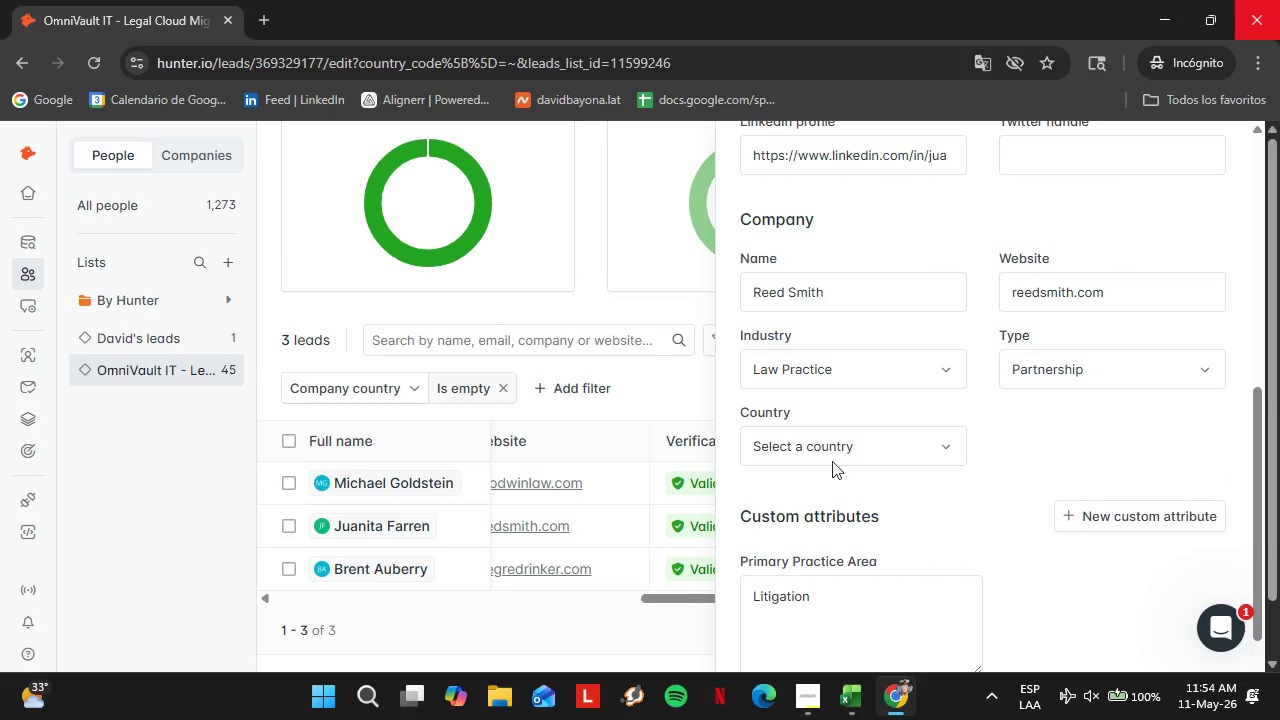 
left_click([820, 450])
 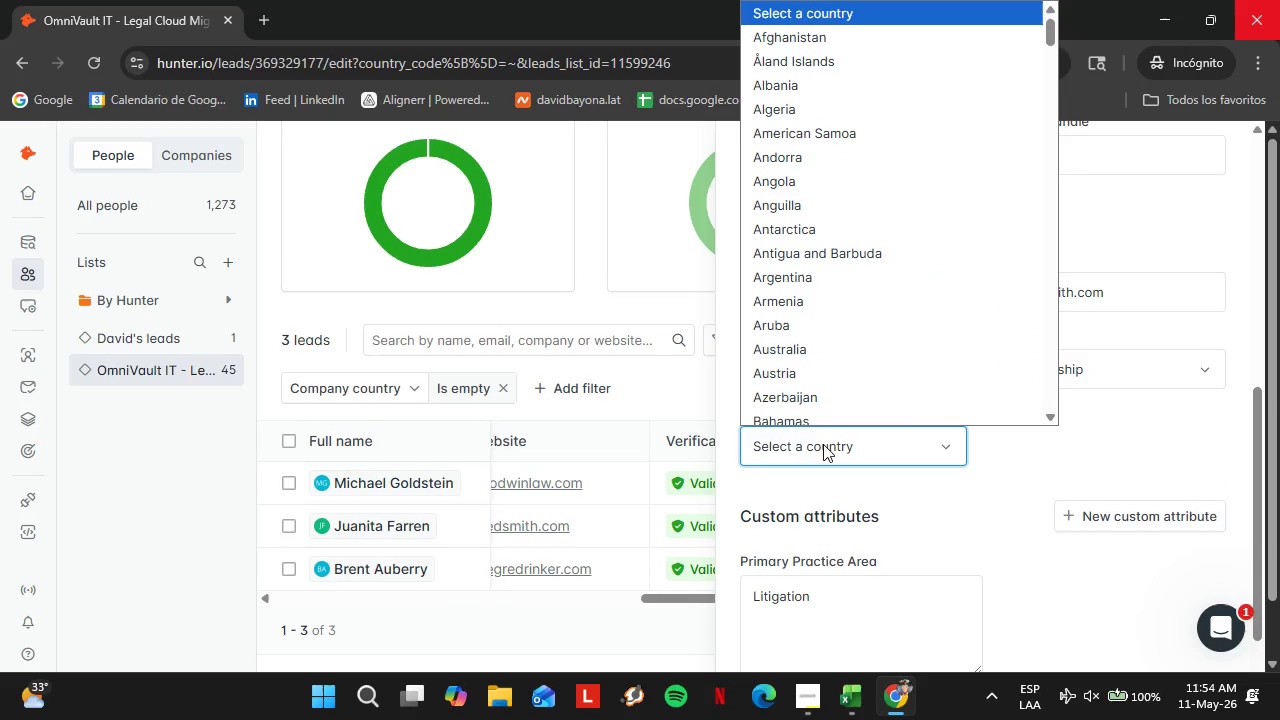 
type(united)
 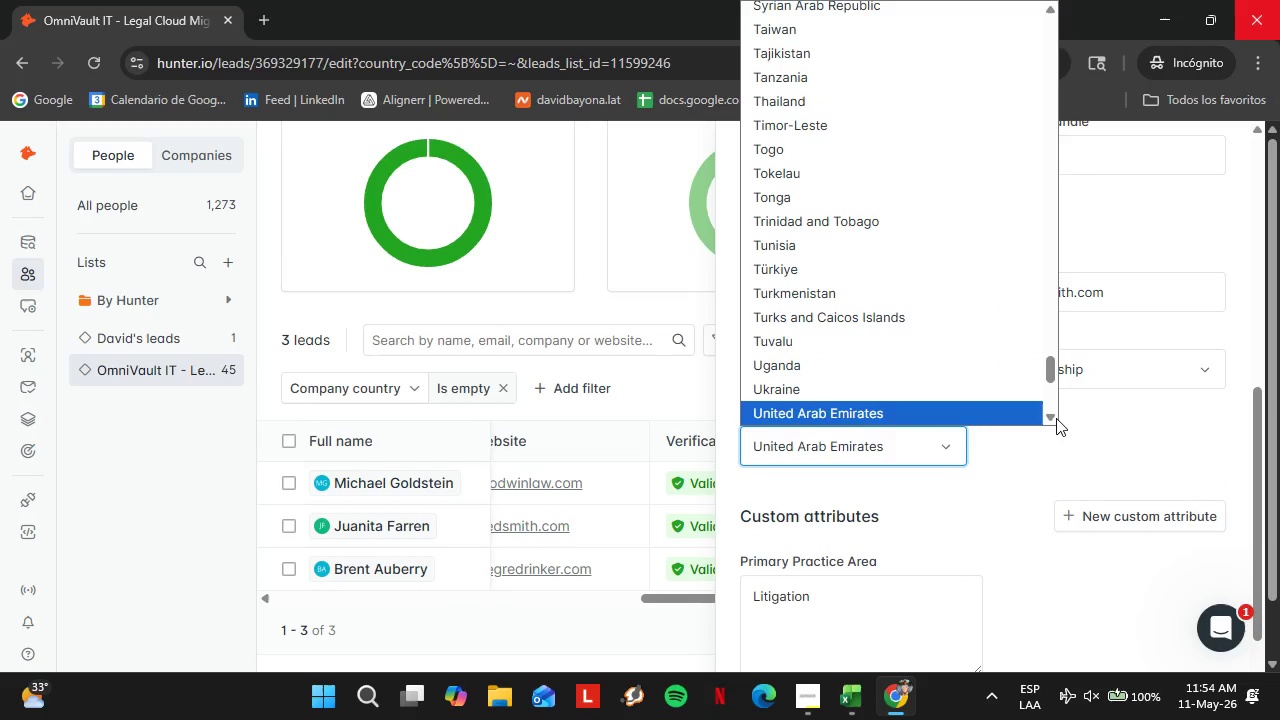 
double_click([1055, 418])
 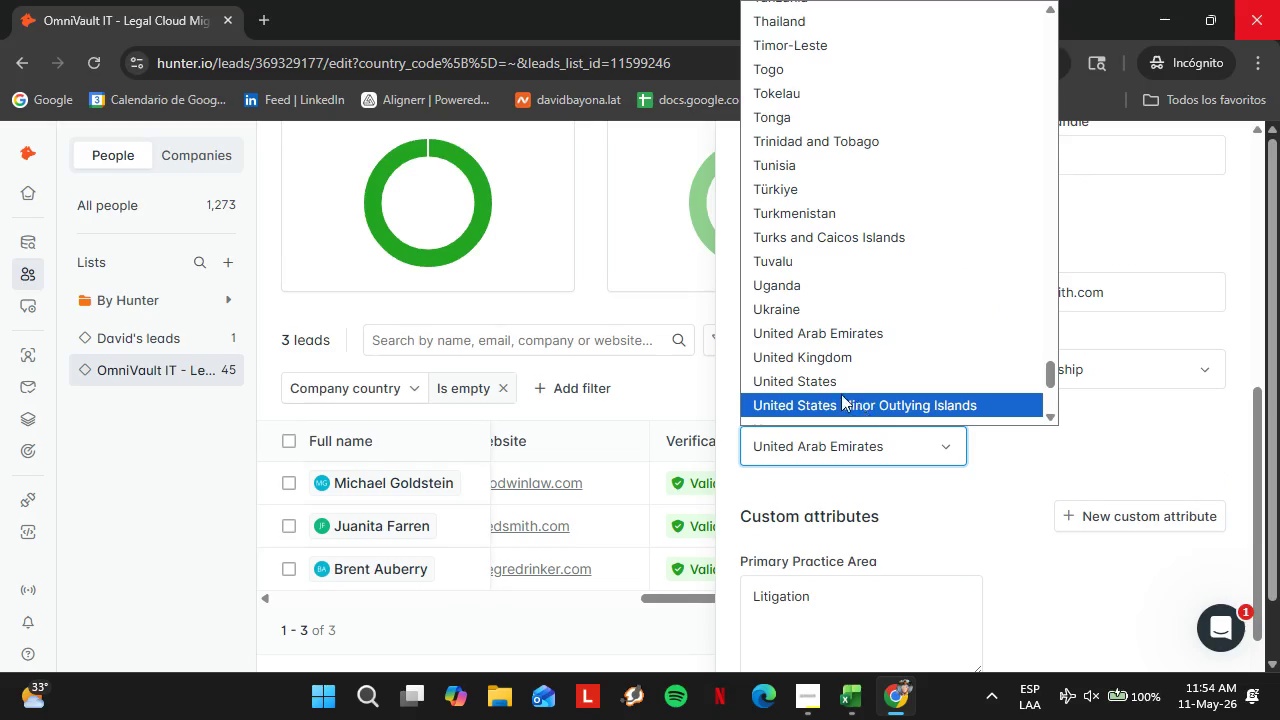 
left_click([818, 380])
 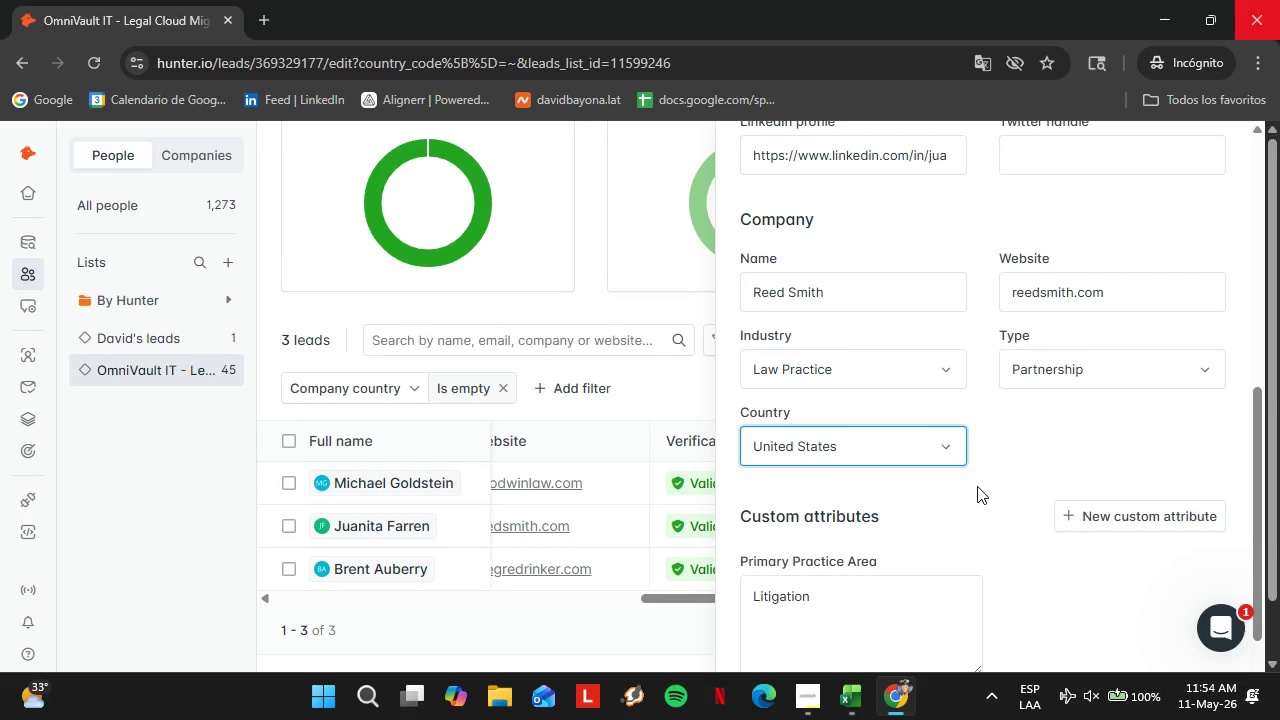 
left_click([788, 639])
 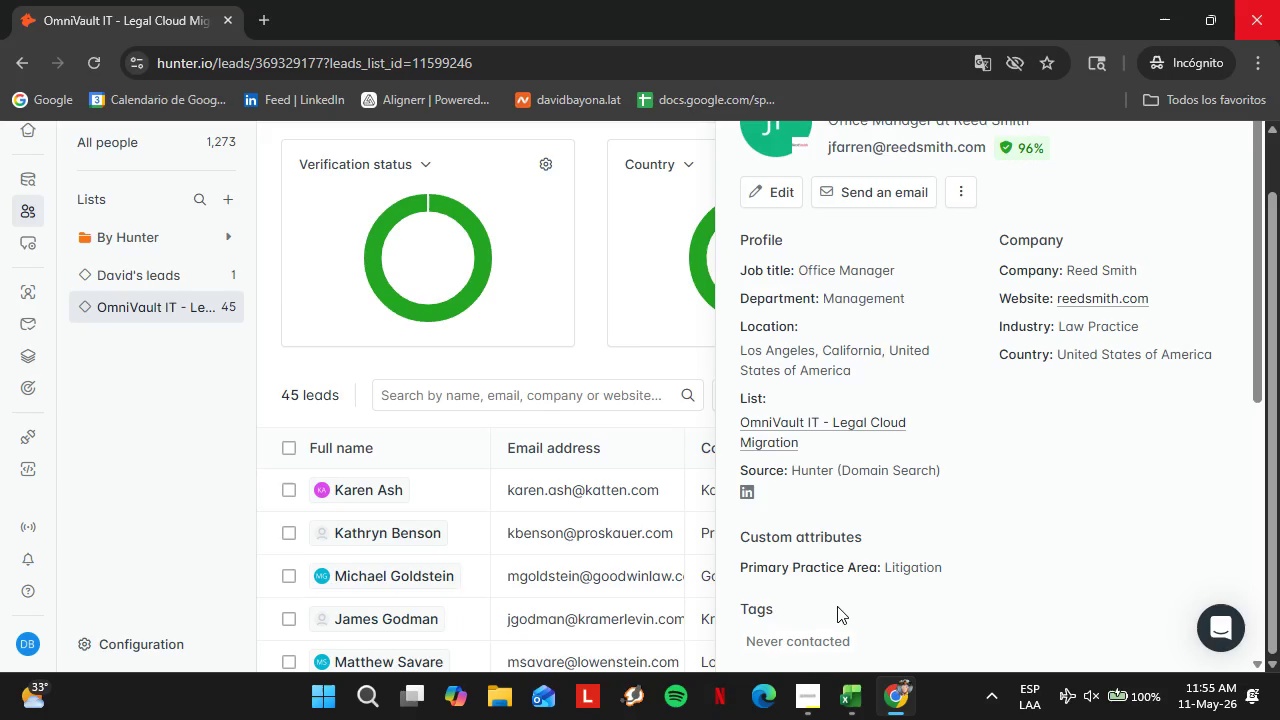 
scroll: coordinate [1056, 526], scroll_direction: down, amount: 18.0
 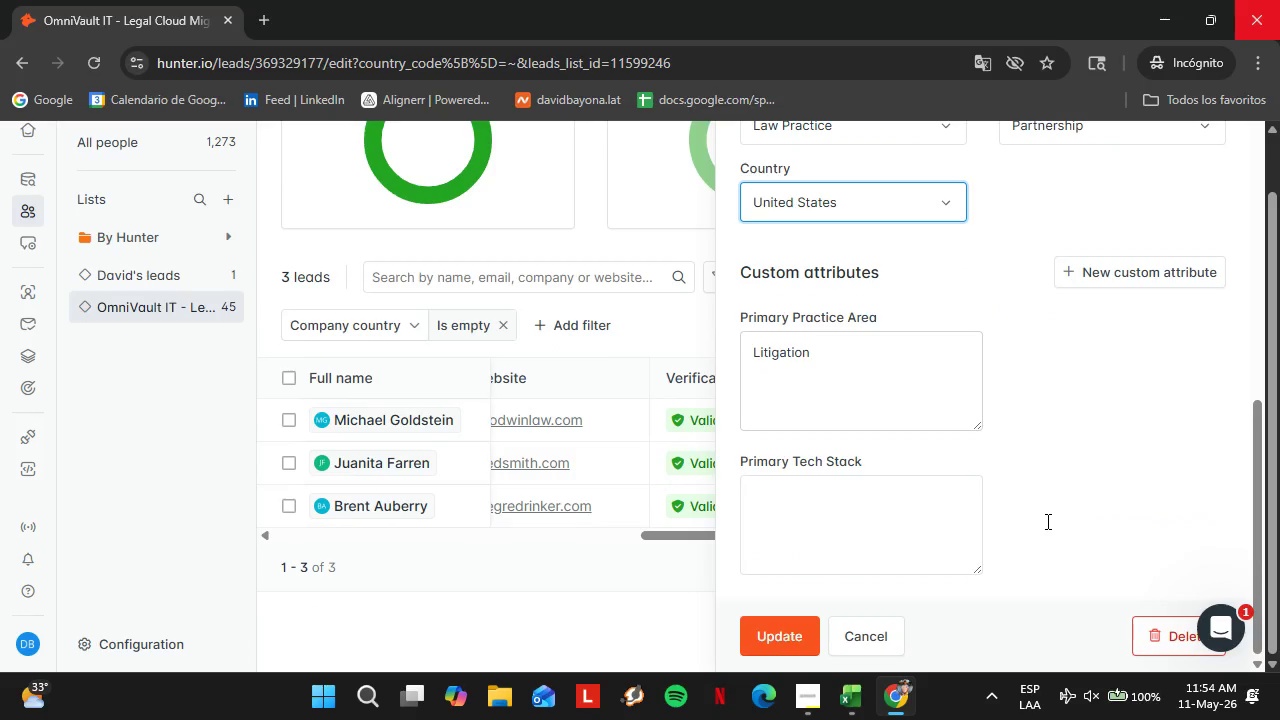 
wait(26.53)
 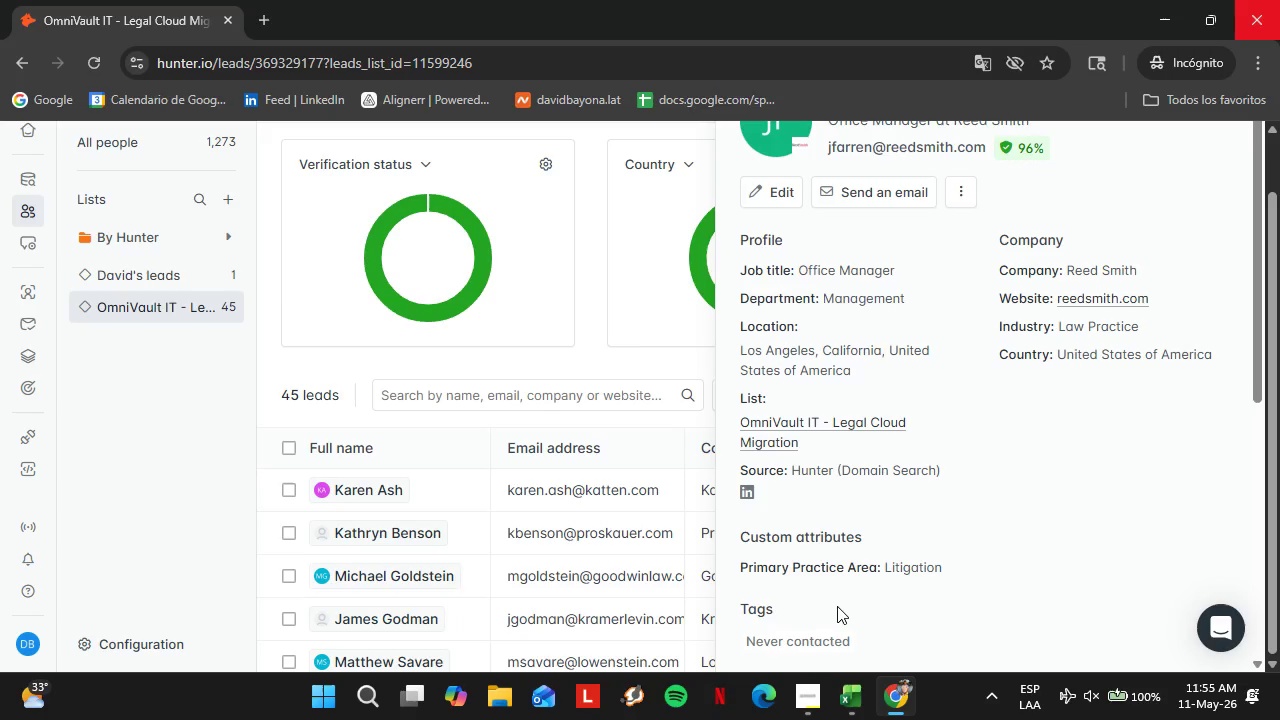 
scroll: coordinate [1180, 245], scroll_direction: up, amount: 24.0
 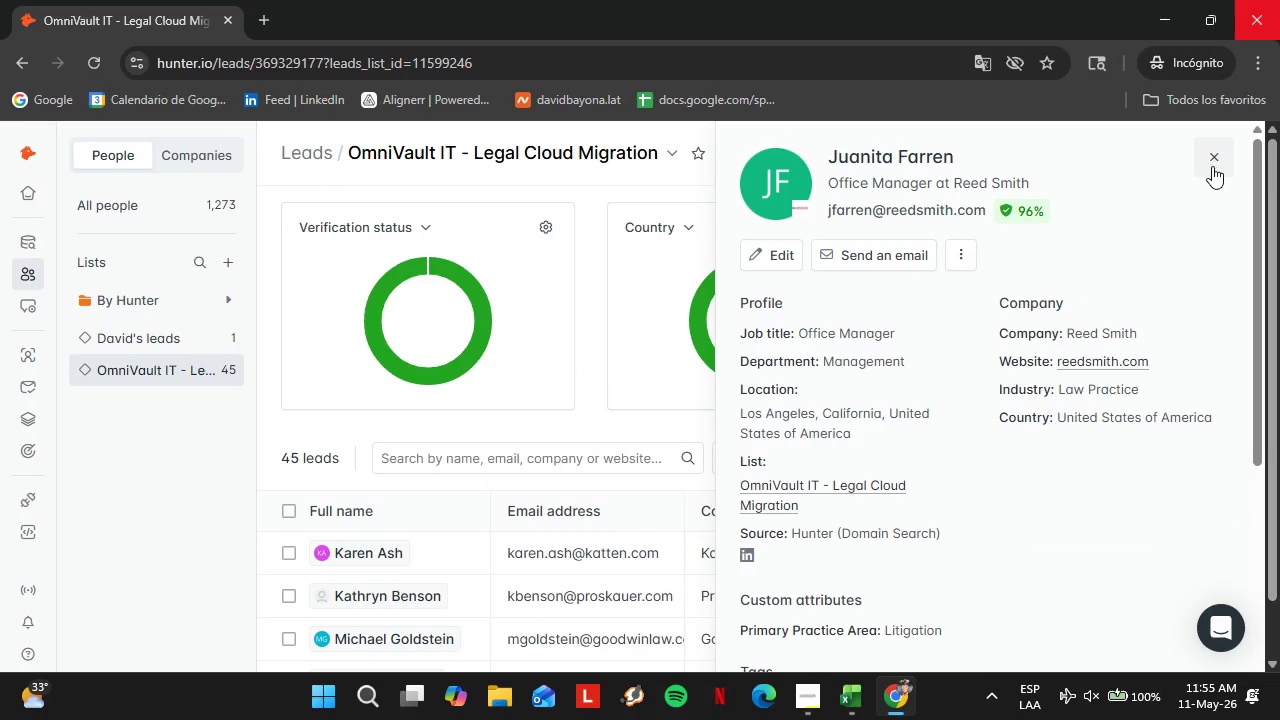 
left_click([1214, 161])
 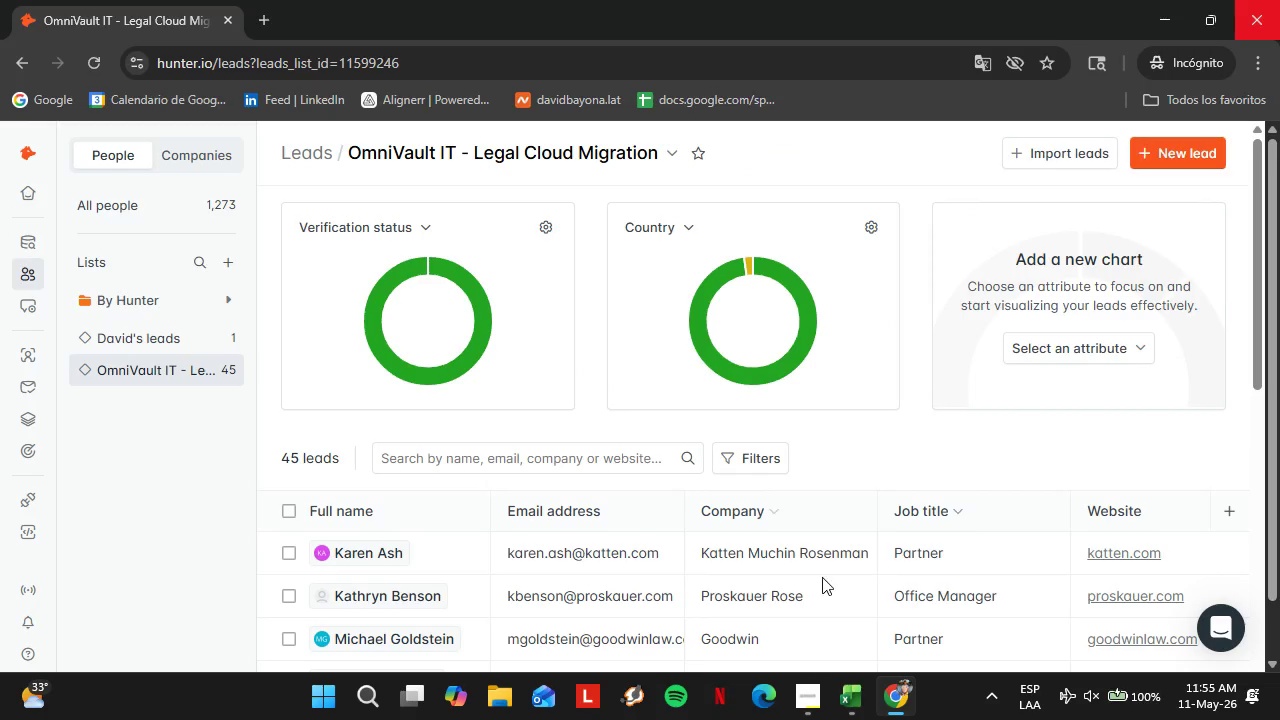 
scroll: coordinate [738, 618], scroll_direction: down, amount: 5.0
 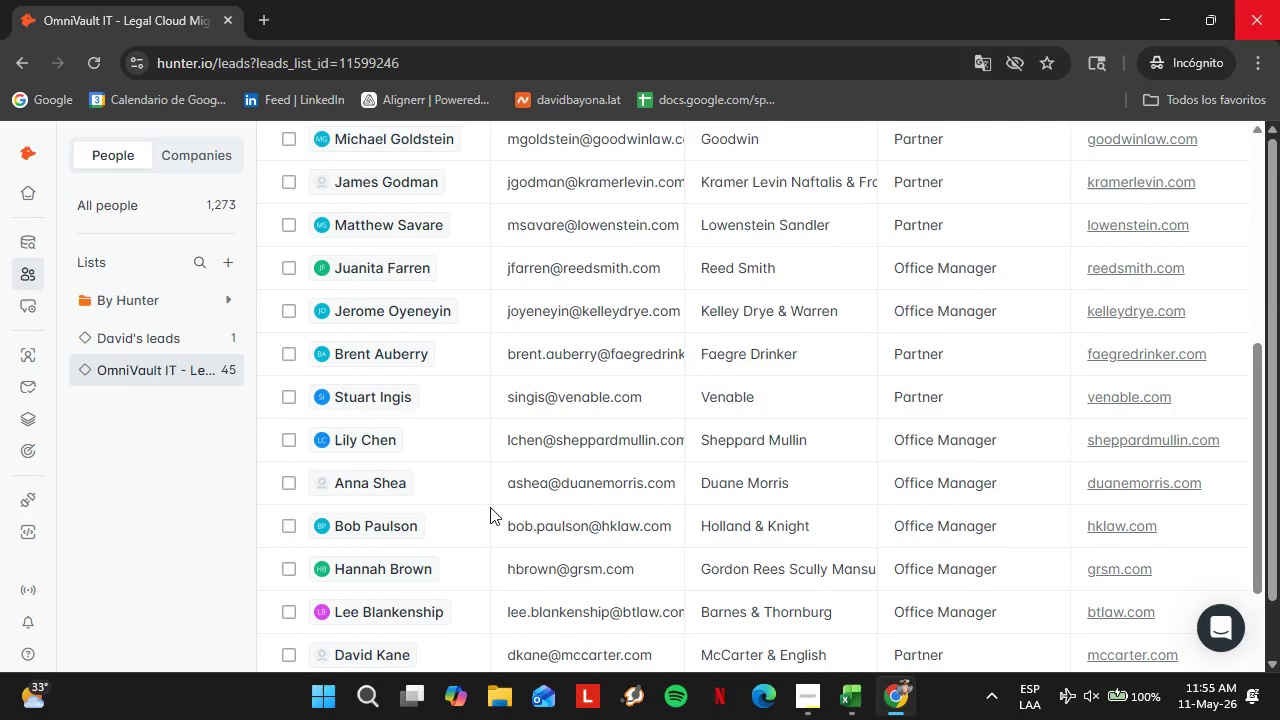 
scroll: coordinate [713, 506], scroll_direction: up, amount: 6.0
 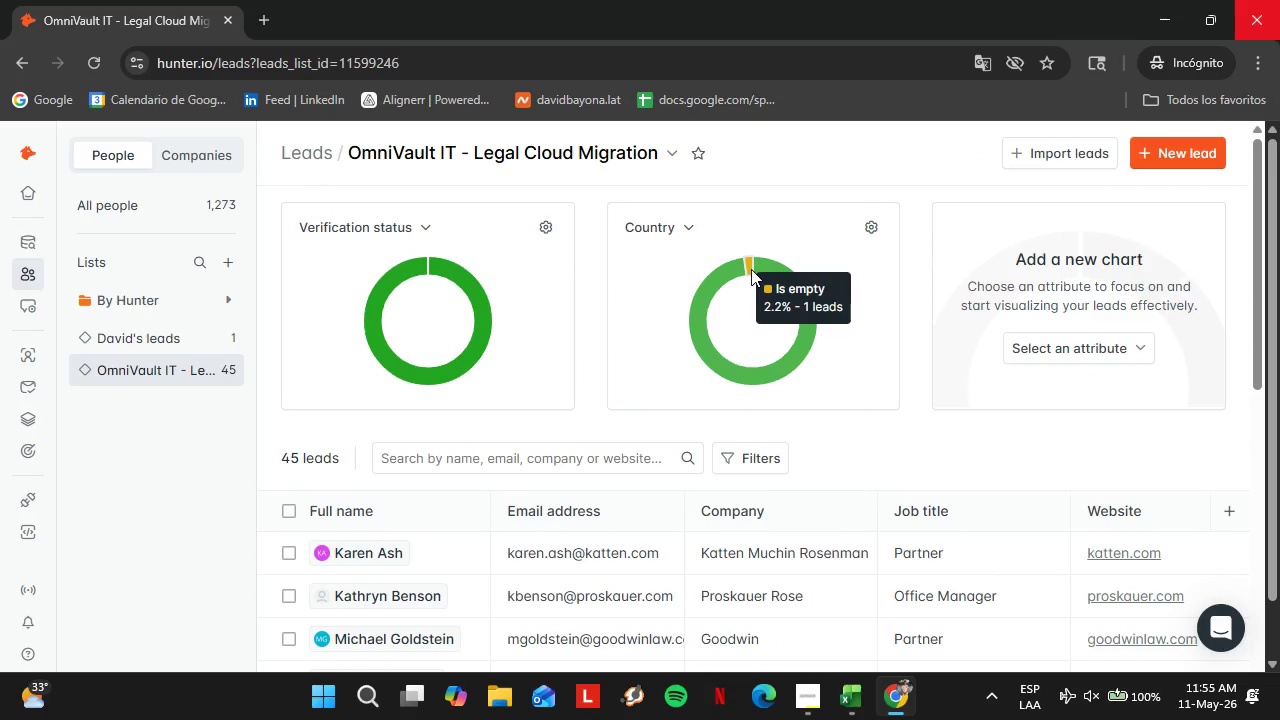 
left_click([750, 269])
 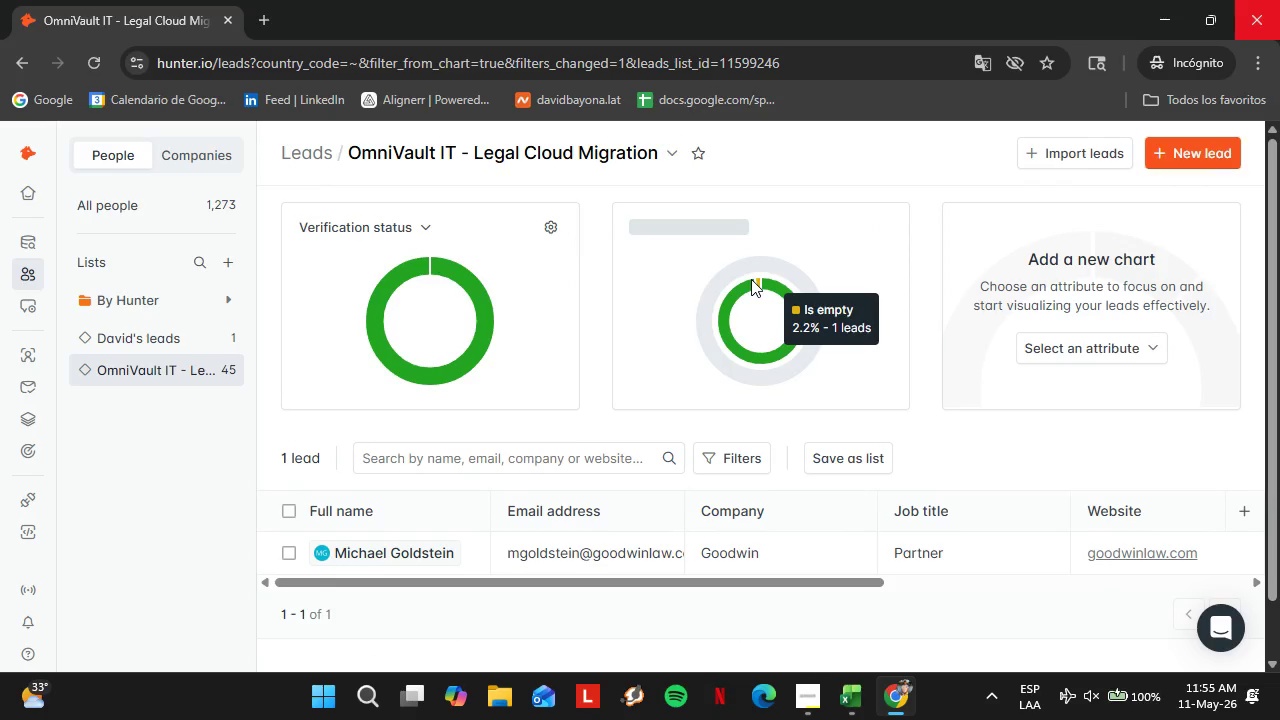 
wait(6.27)
 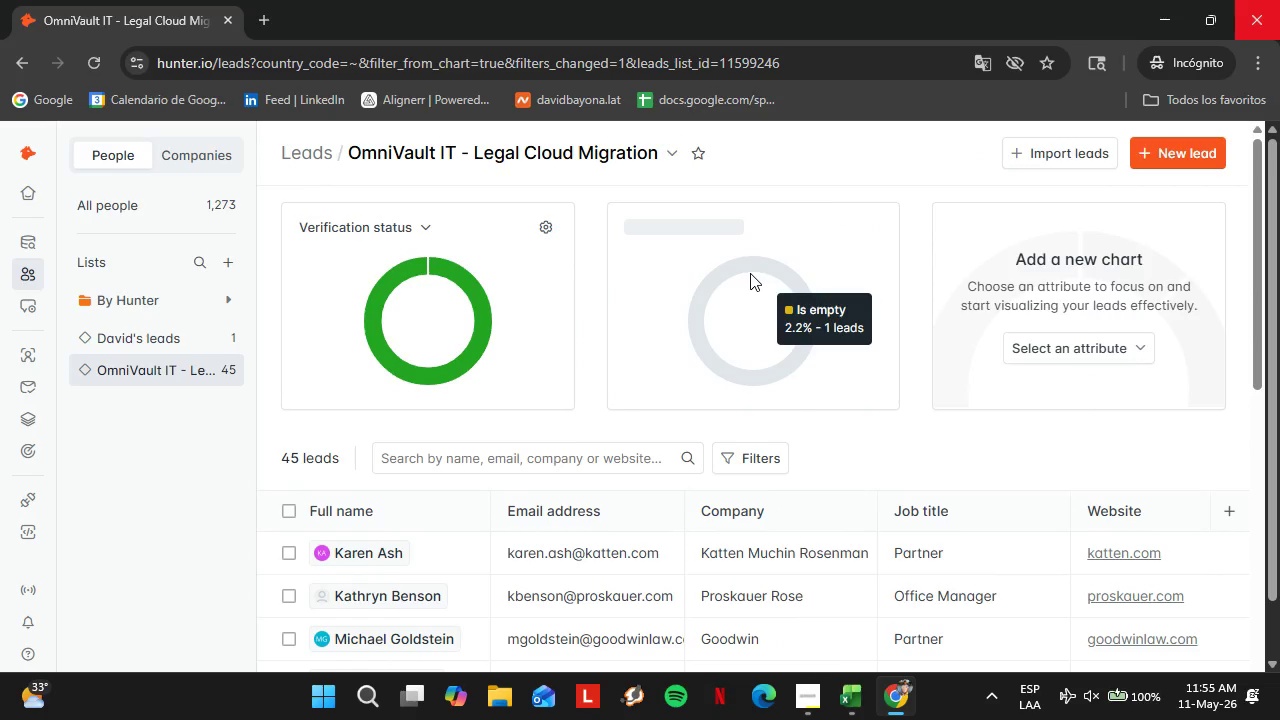 
left_click_drag(start_coordinate=[597, 585], to_coordinate=[791, 597])
 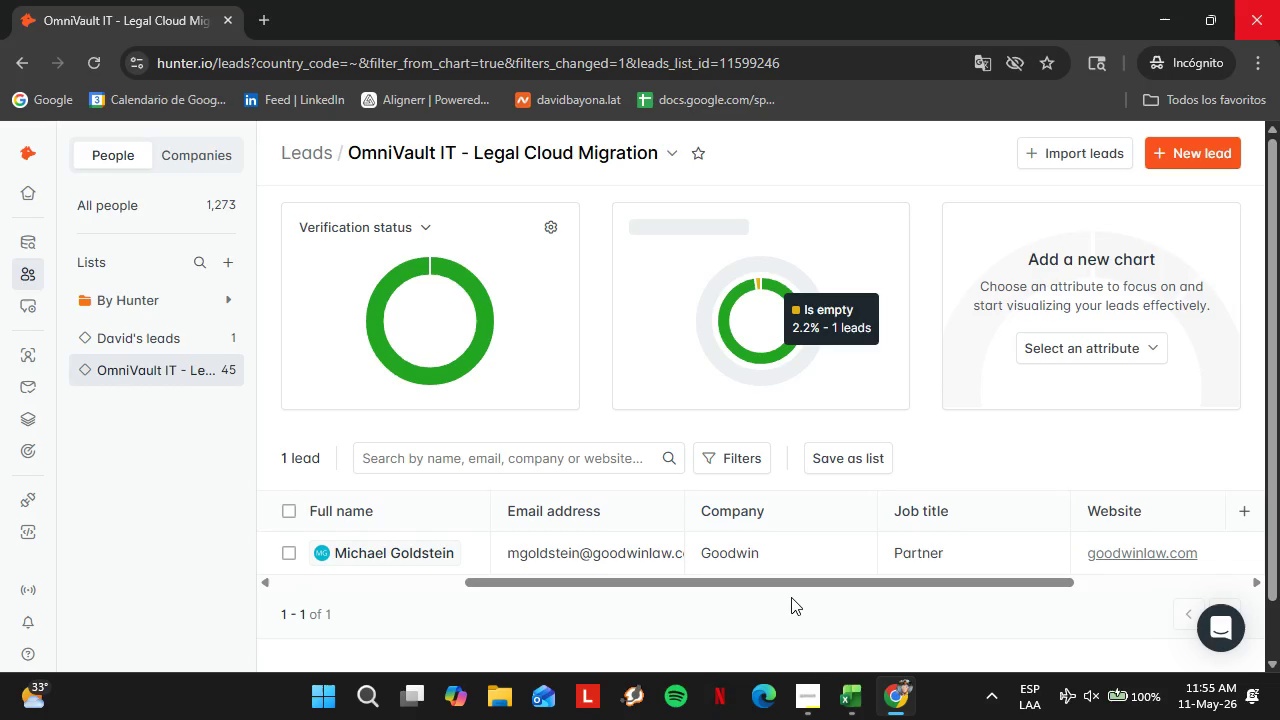 
left_click_drag(start_coordinate=[803, 585], to_coordinate=[1001, 582])
 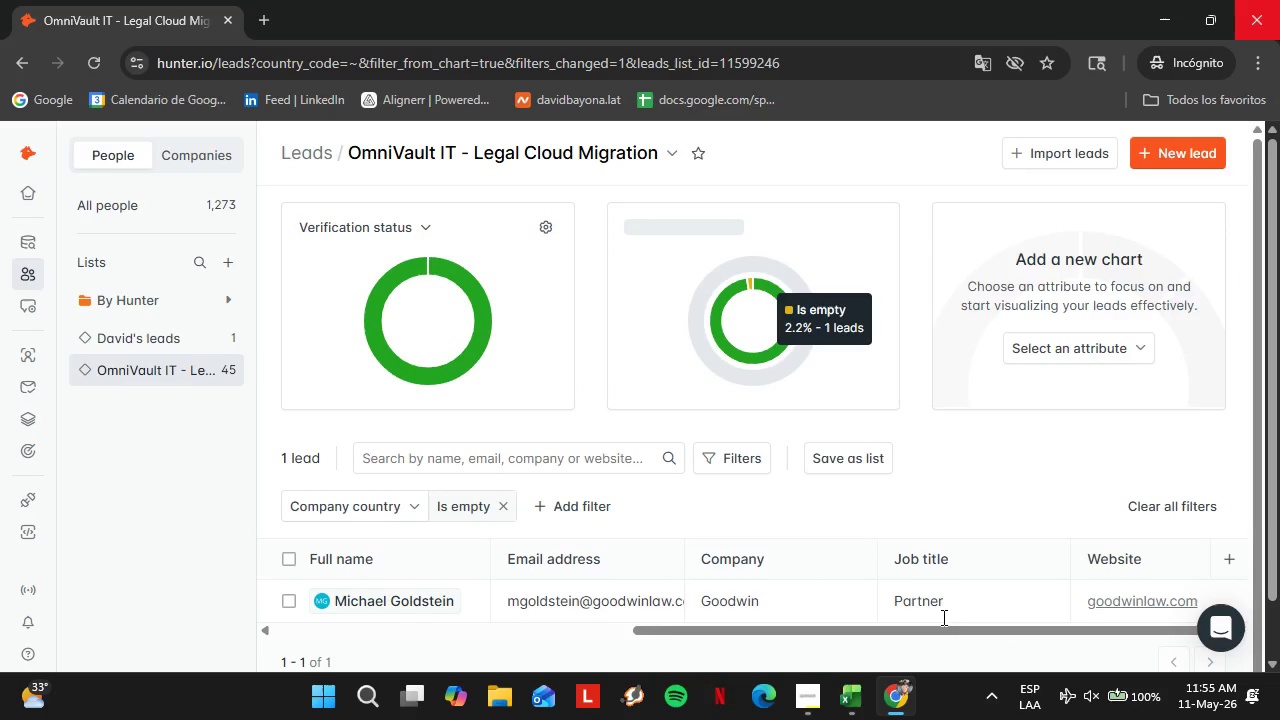 
left_click([1119, 599])
 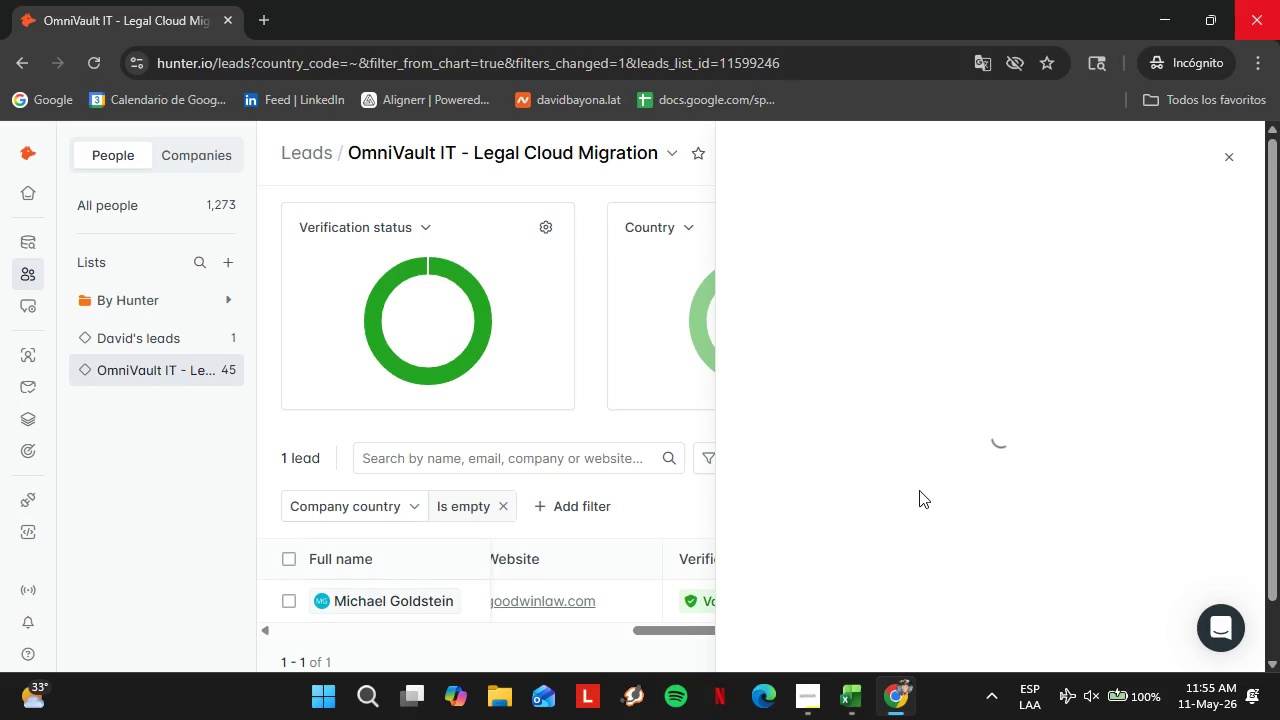 
wait(5.27)
 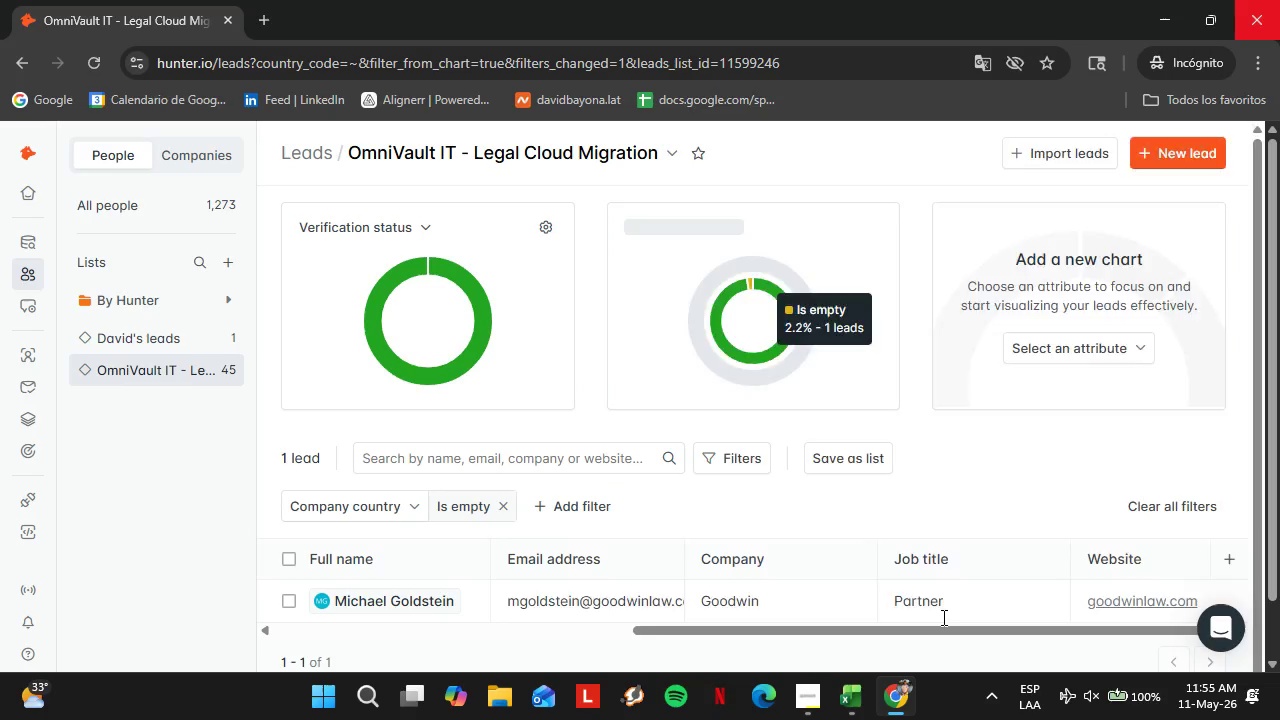 
scroll: coordinate [896, 424], scroll_direction: down, amount: 5.0
 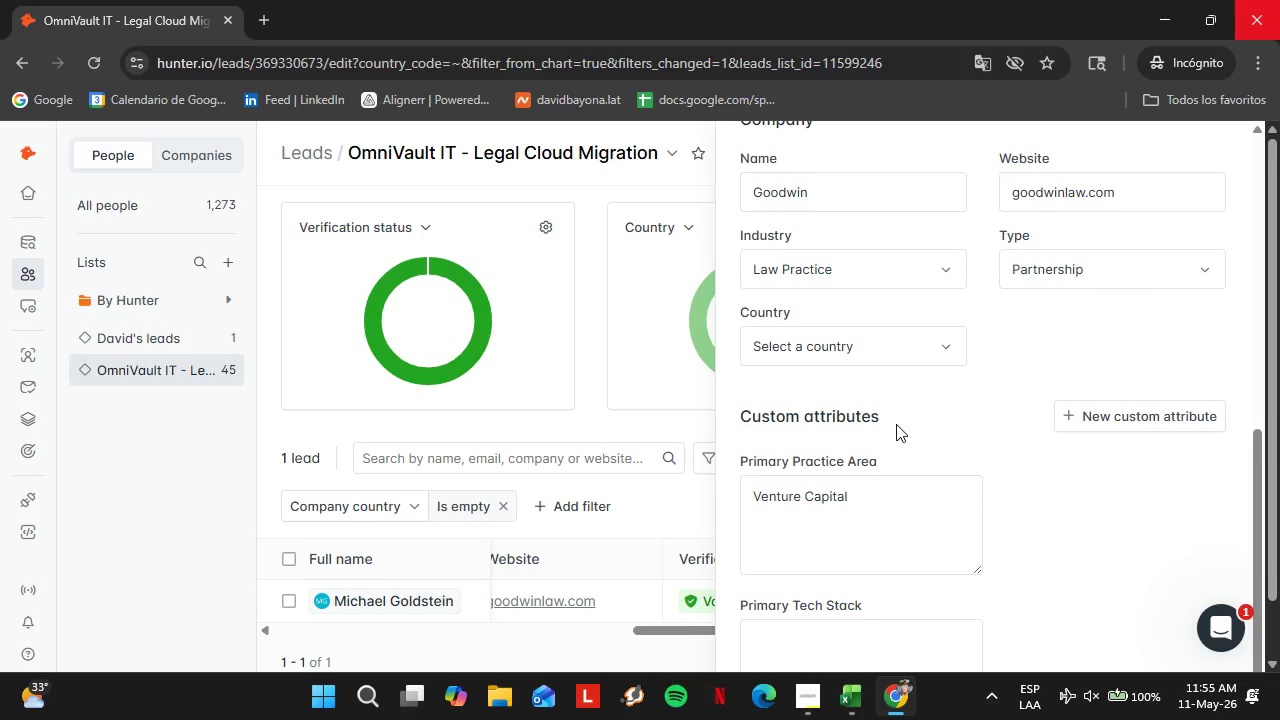 
scroll: coordinate [896, 427], scroll_direction: up, amount: 1.0
 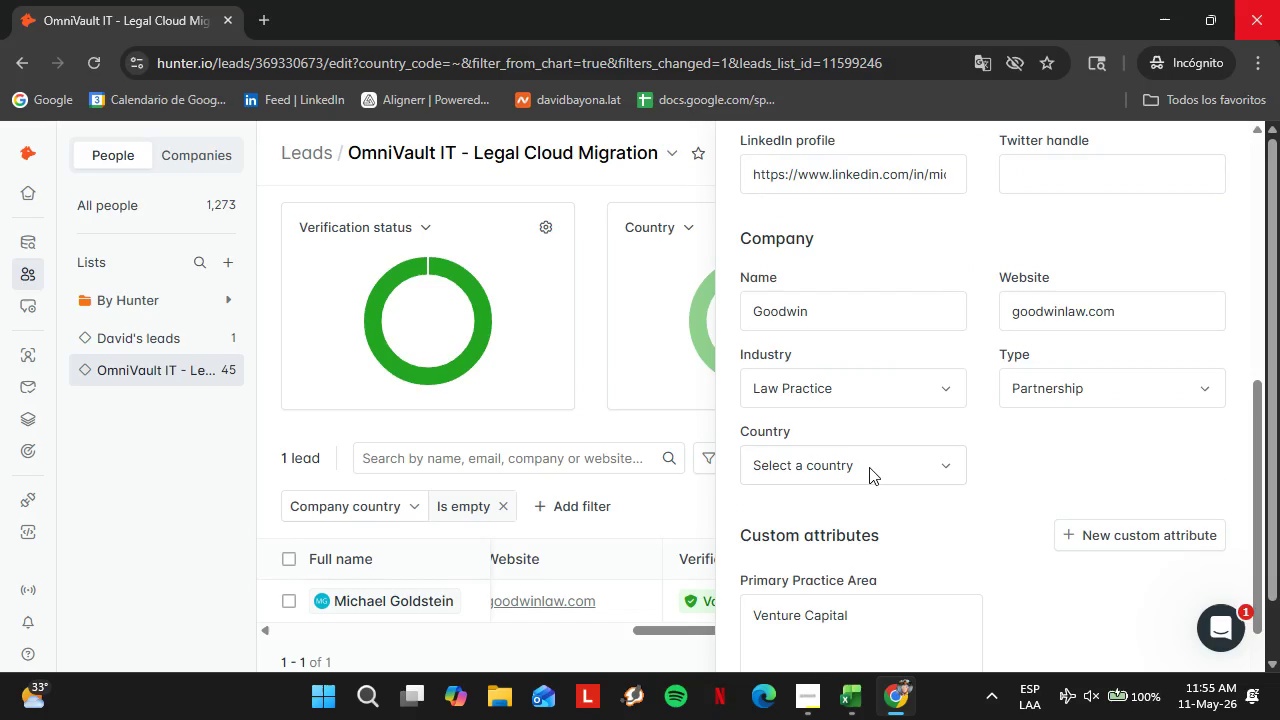 
left_click([869, 467])
 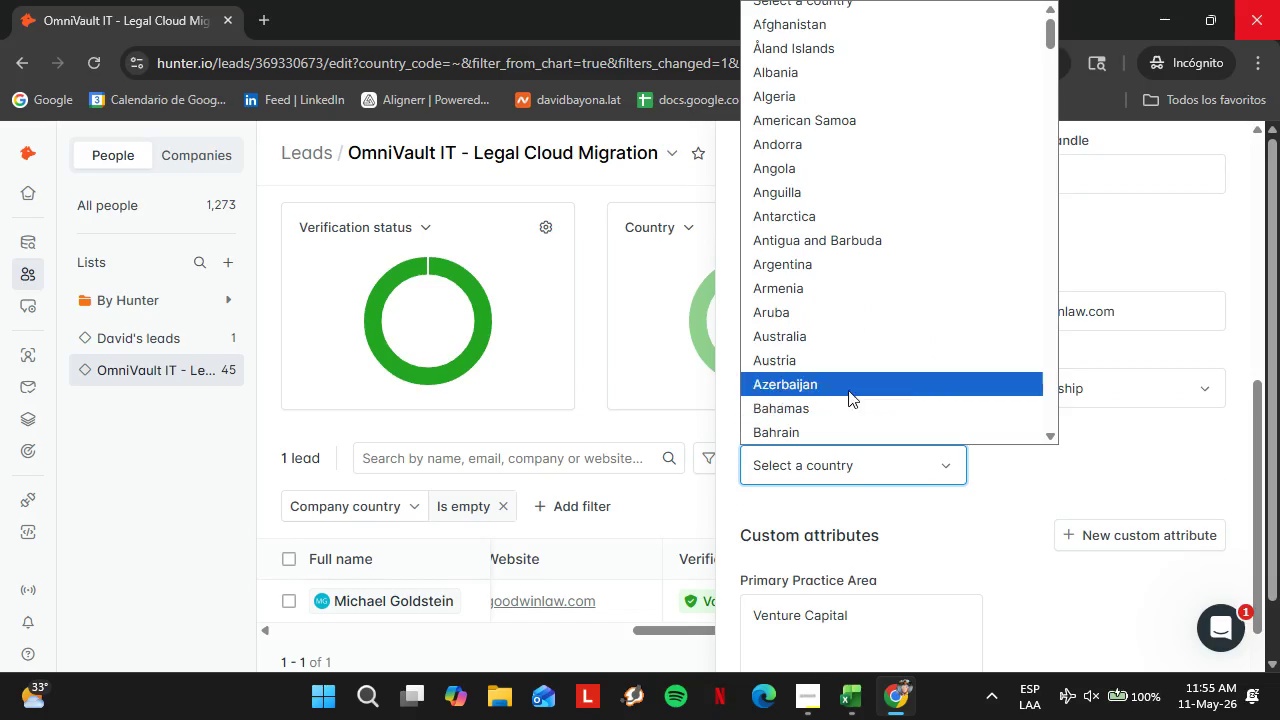 
scroll: coordinate [847, 385], scroll_direction: down, amount: 1.0
 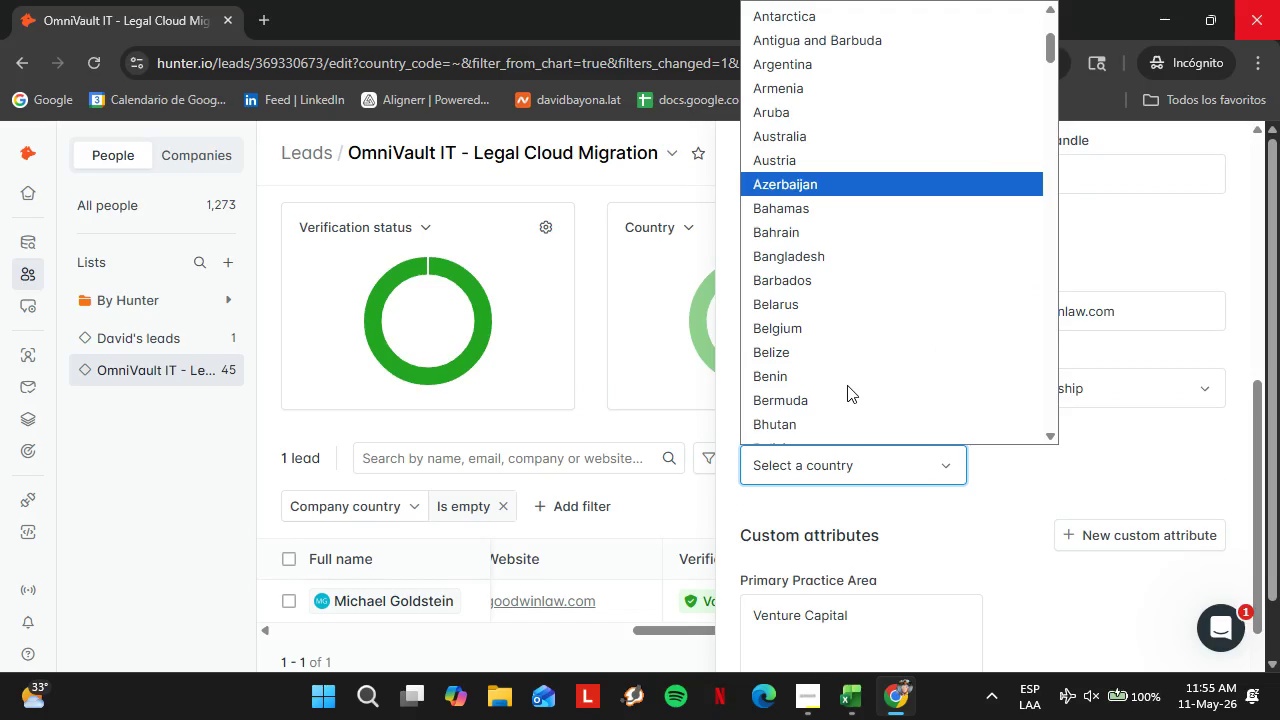 
wait(5.82)
 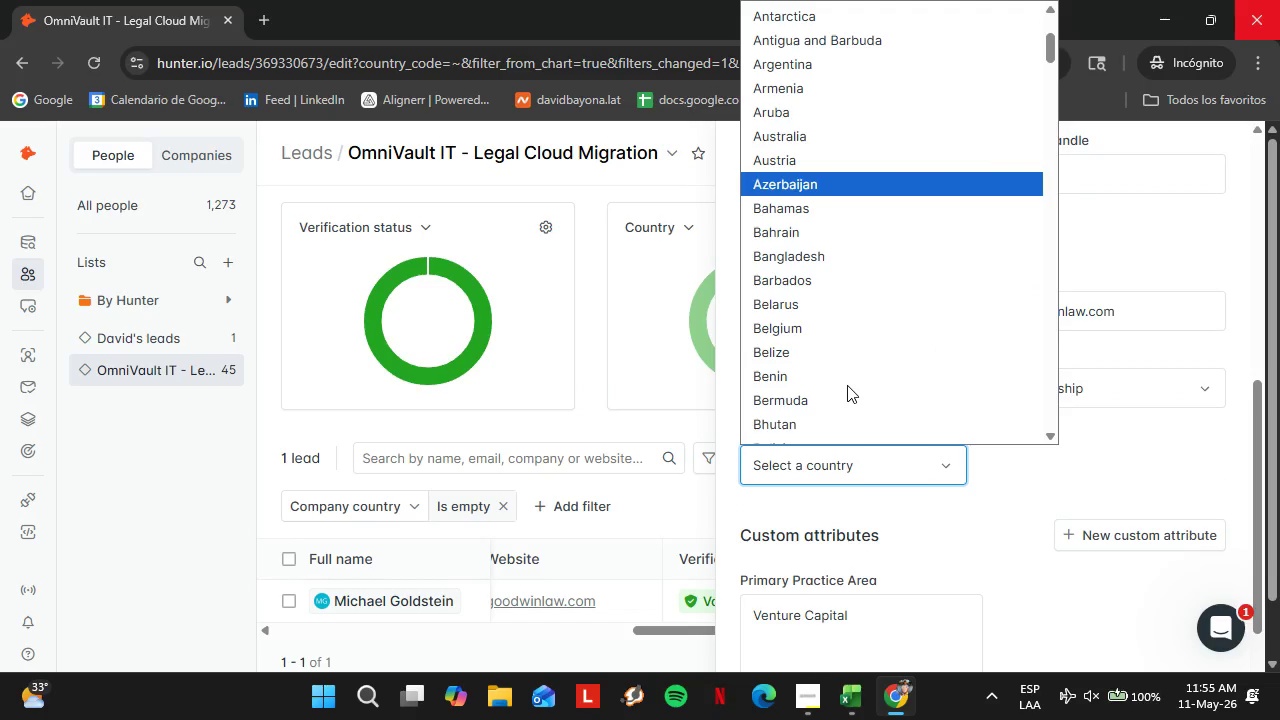 
scroll: coordinate [831, 399], scroll_direction: down, amount: 2.0
 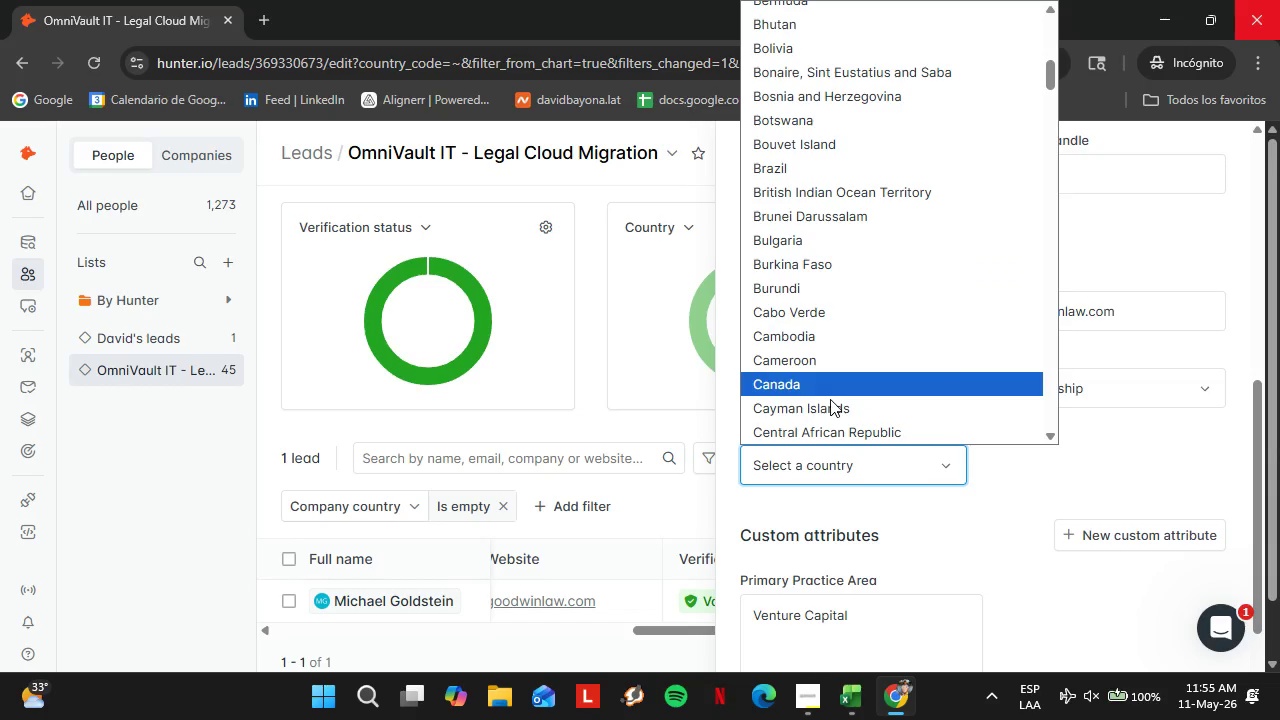 
type(uni)
 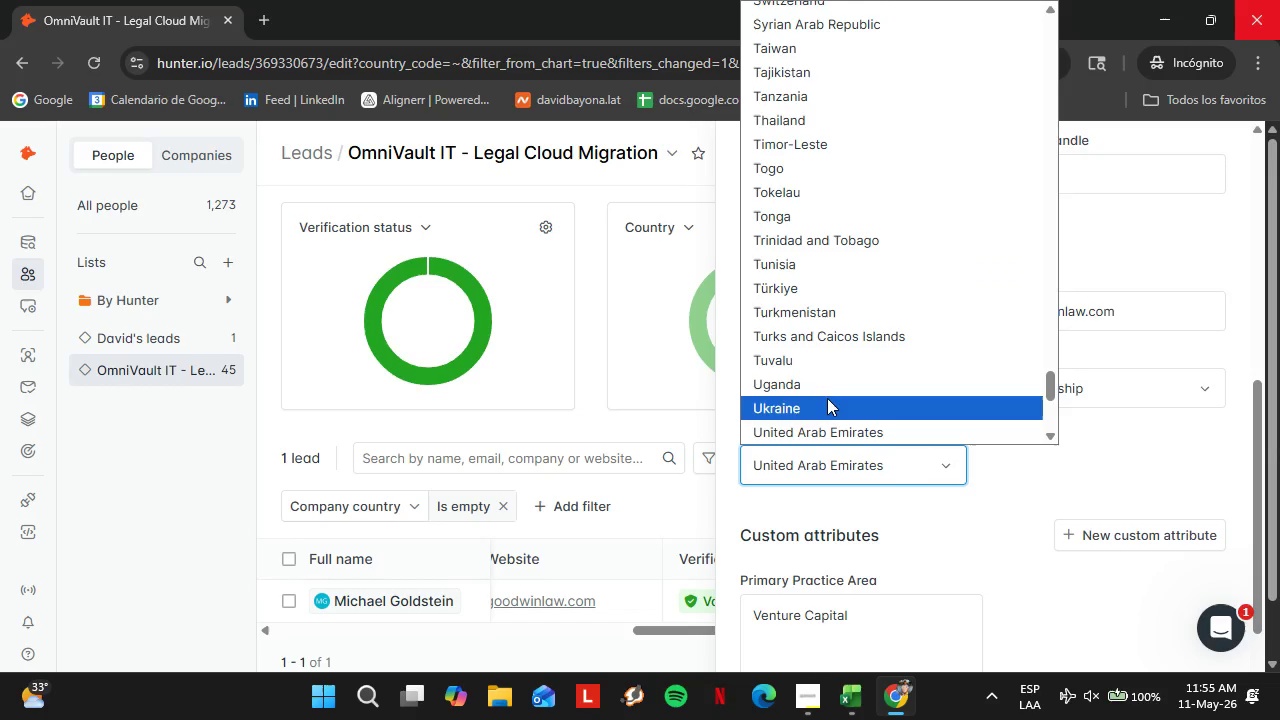 
scroll: coordinate [903, 381], scroll_direction: down, amount: 2.0
 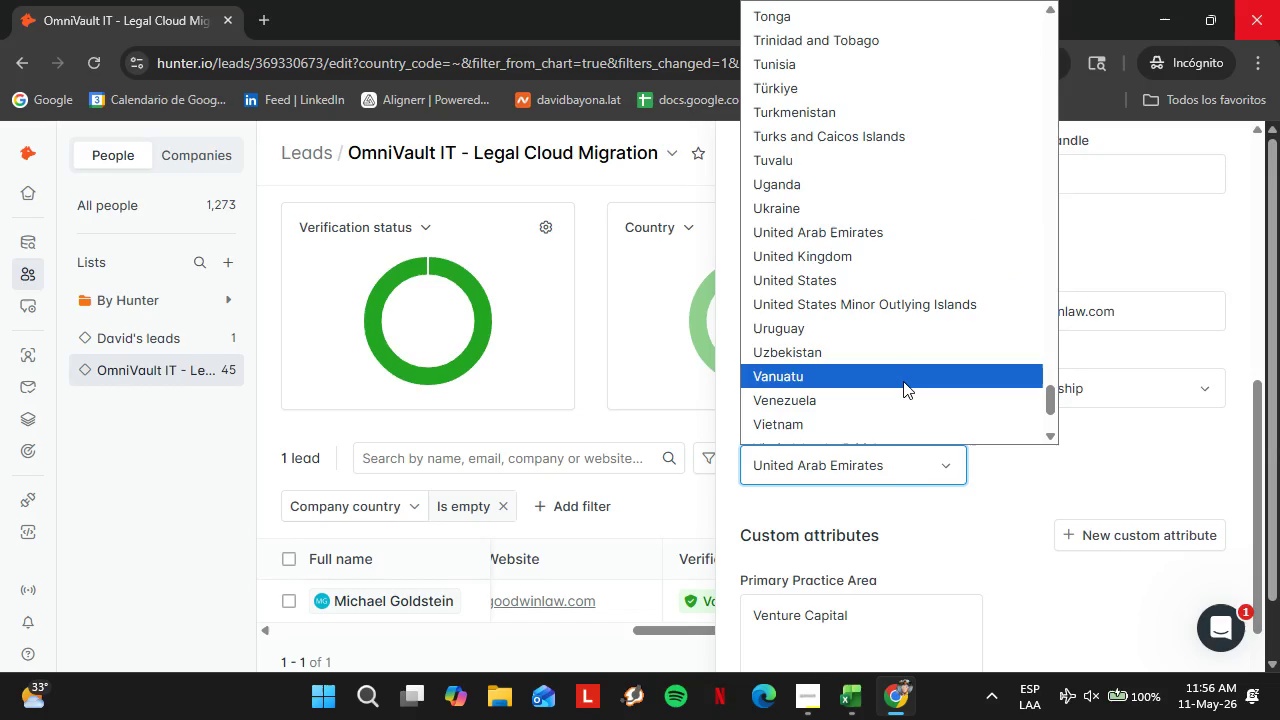 
scroll: coordinate [898, 299], scroll_direction: up, amount: 3.0
 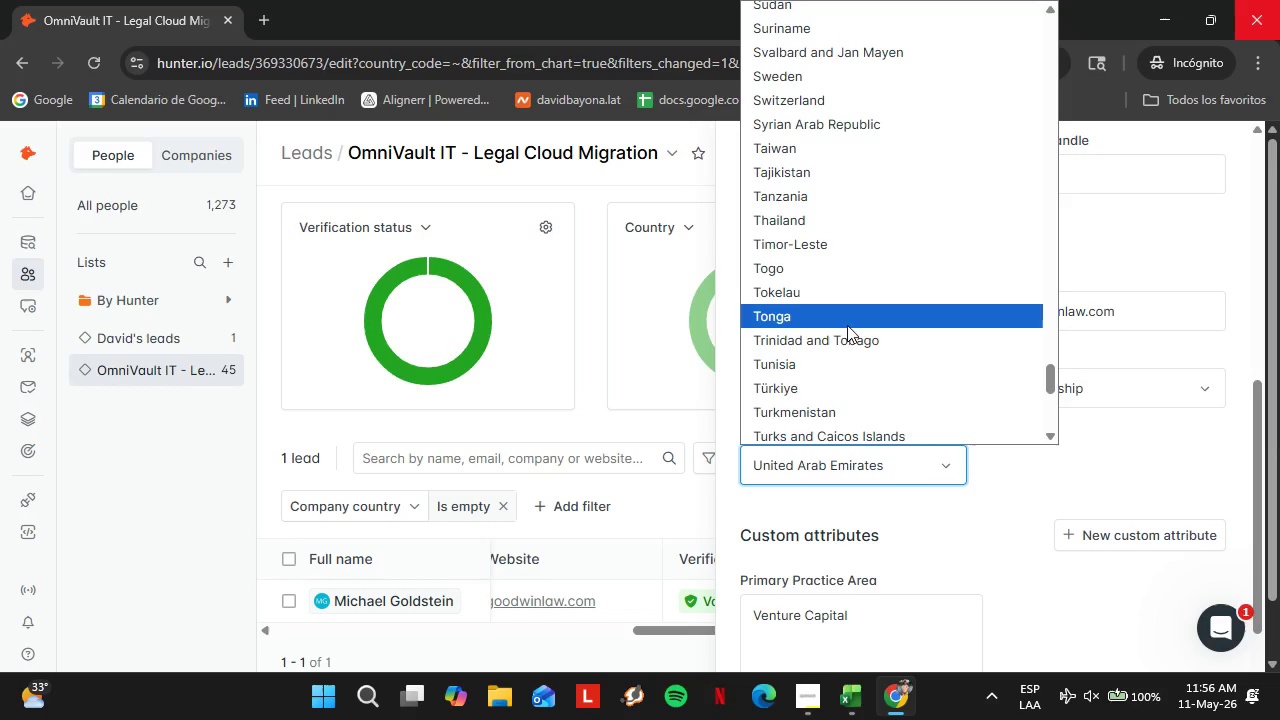 
scroll: coordinate [848, 327], scroll_direction: down, amount: 1.0
 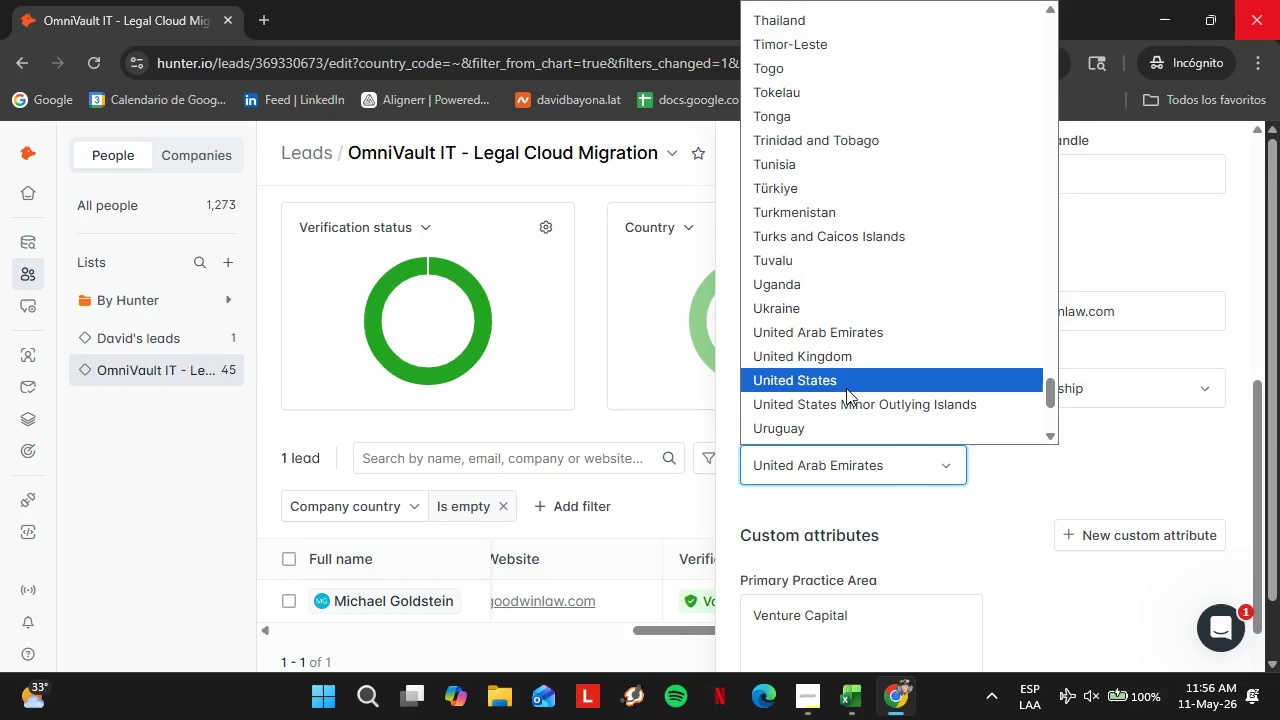 
left_click([835, 380])
 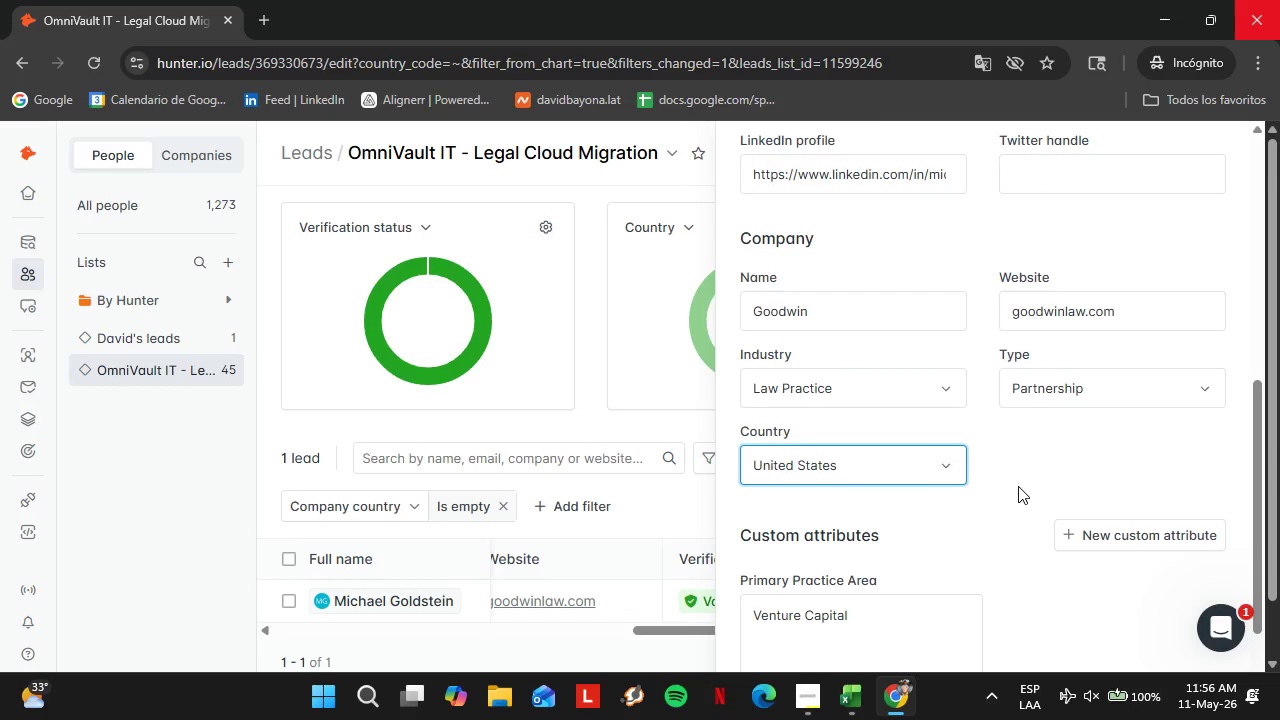 
scroll: coordinate [1013, 482], scroll_direction: down, amount: 5.0
 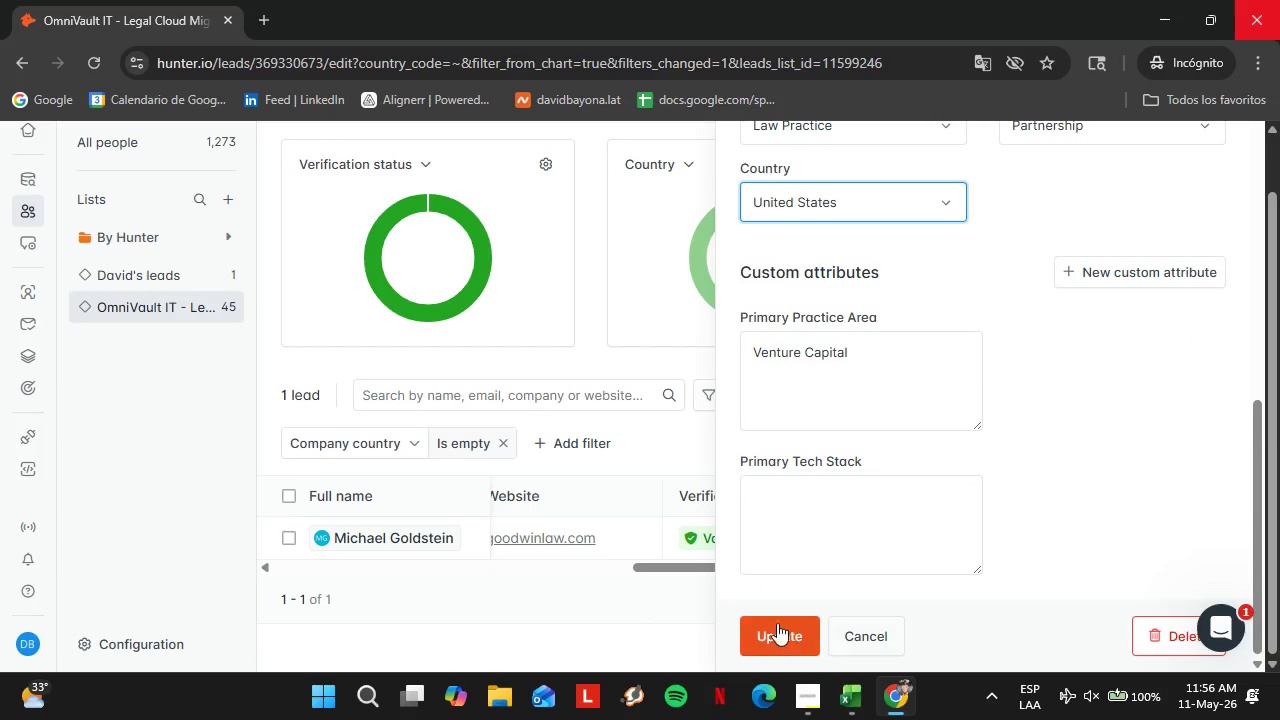 
left_click([777, 623])
 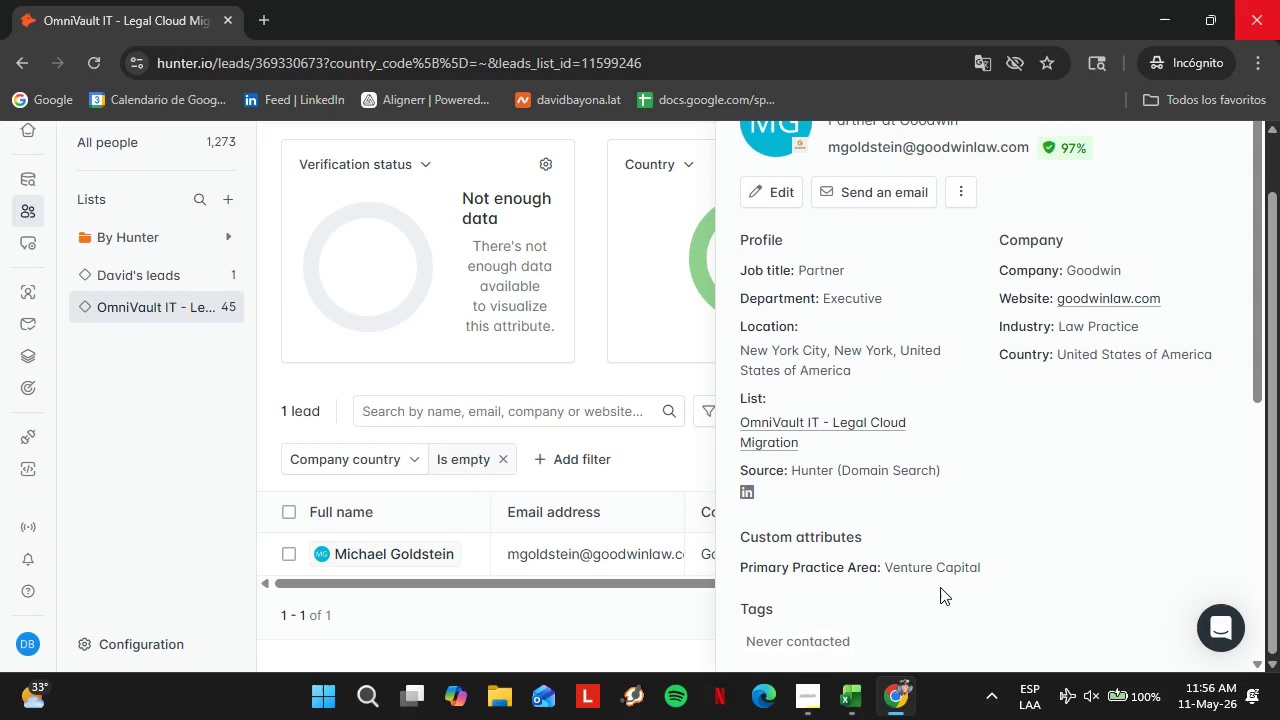 
wait(21.49)
 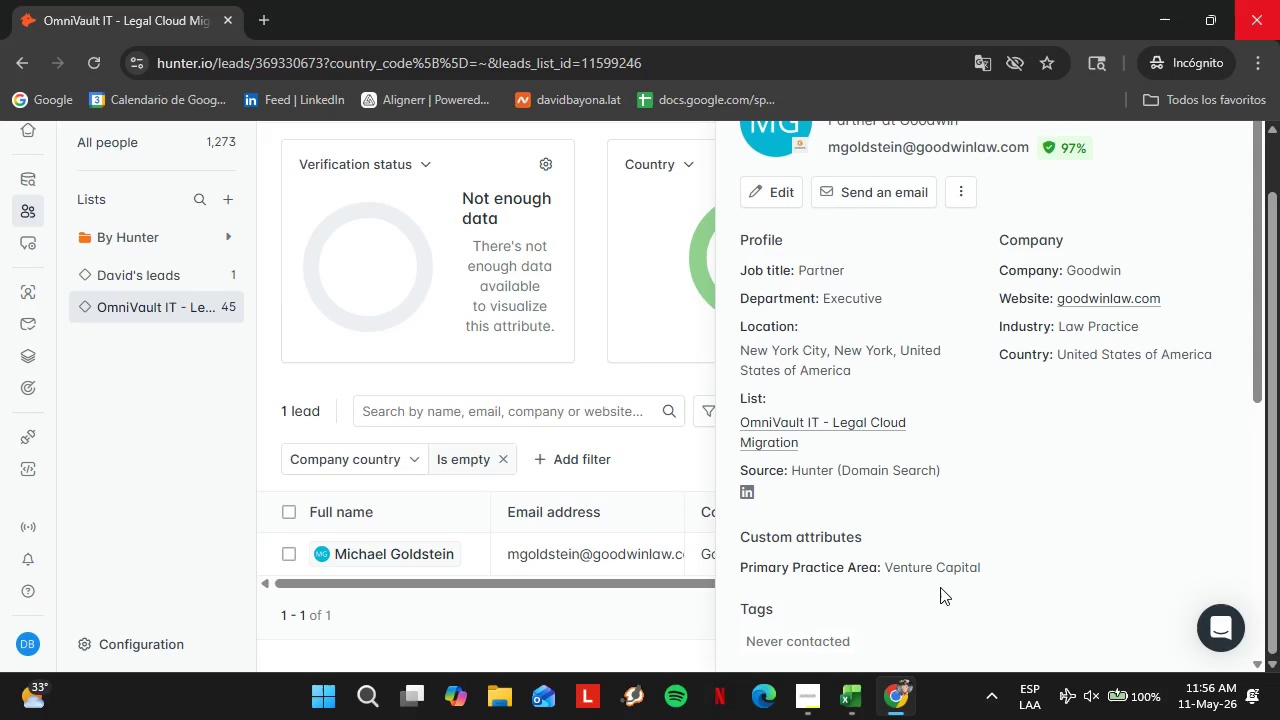 
scroll: coordinate [1210, 412], scroll_direction: up, amount: 12.0
 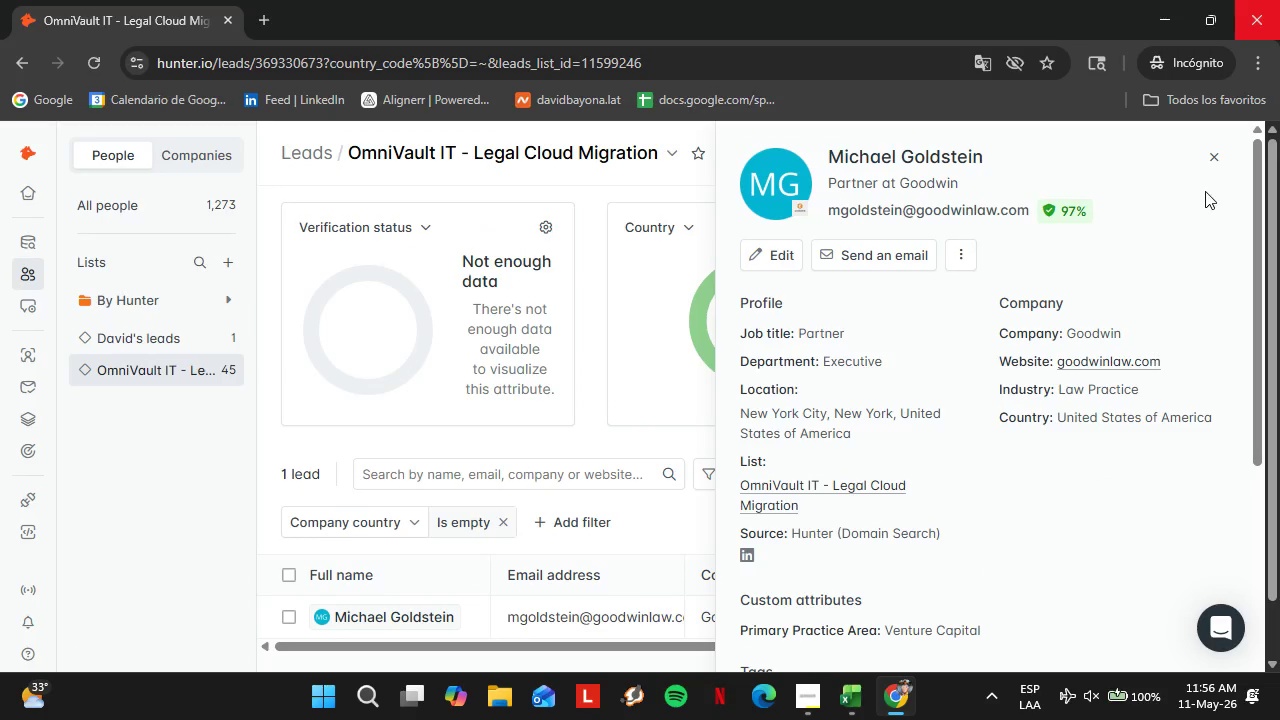 
left_click([1219, 142])
 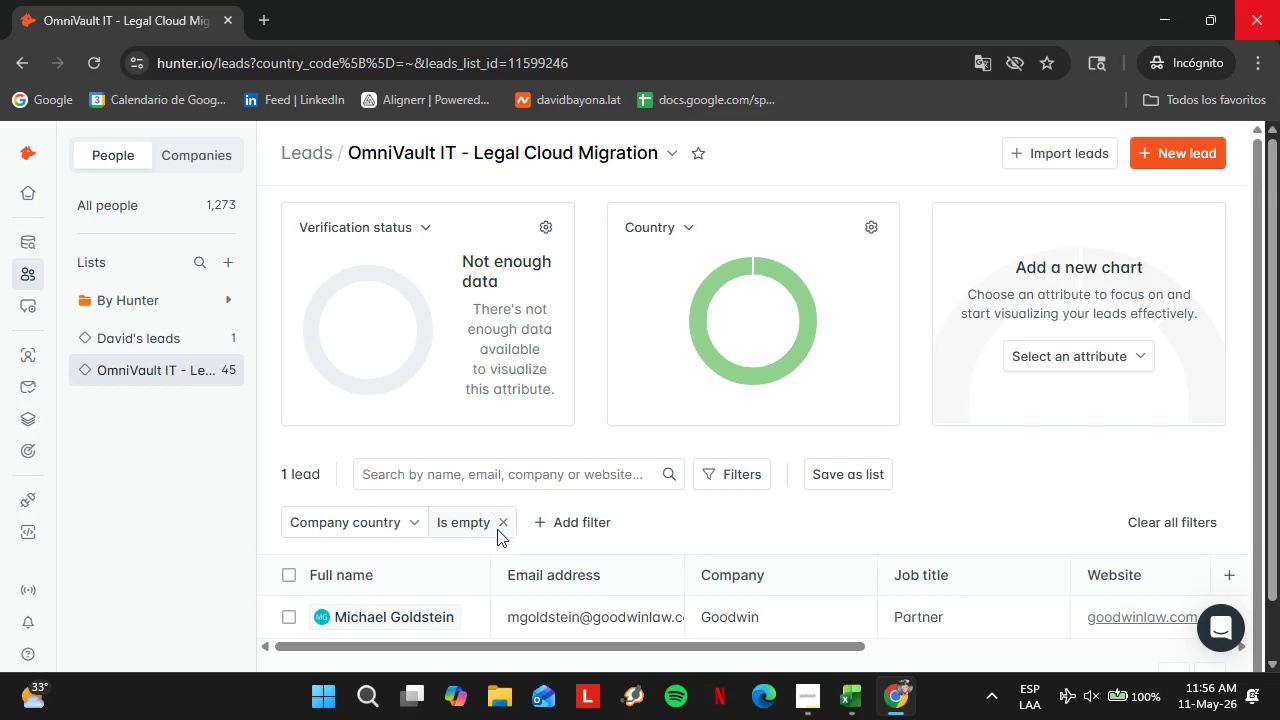 
left_click([505, 522])
 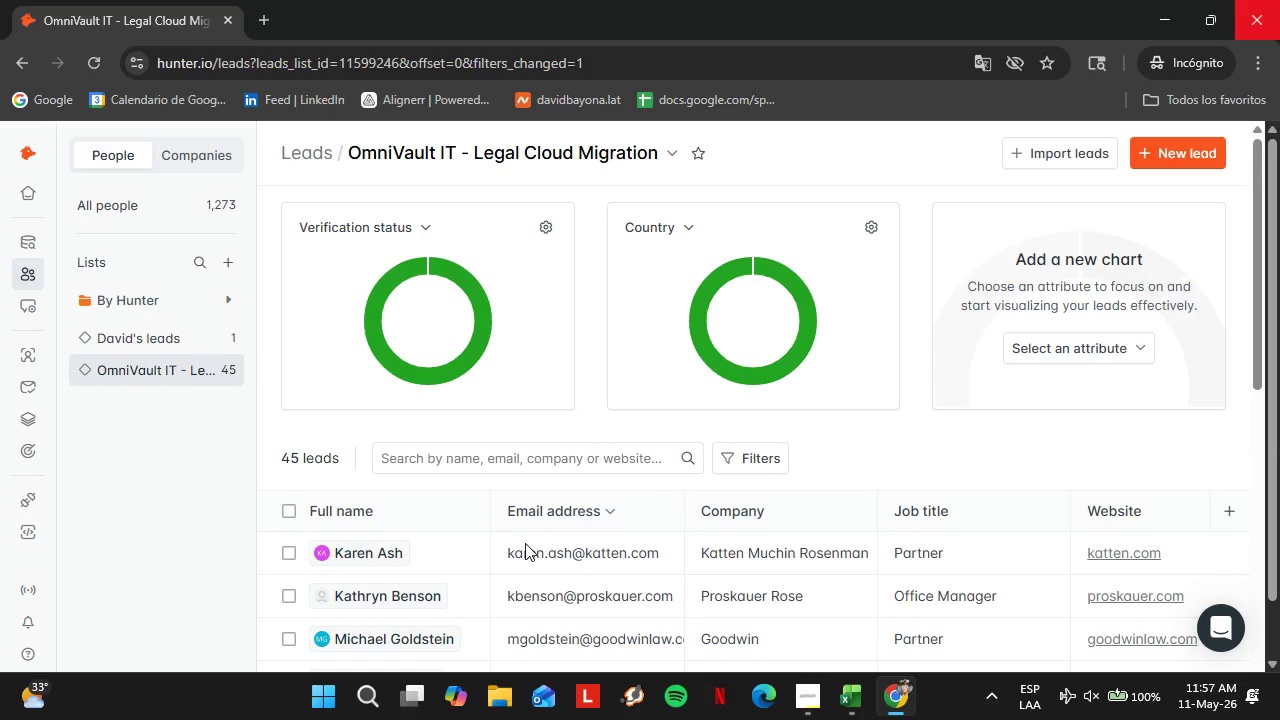 
wait(33.34)
 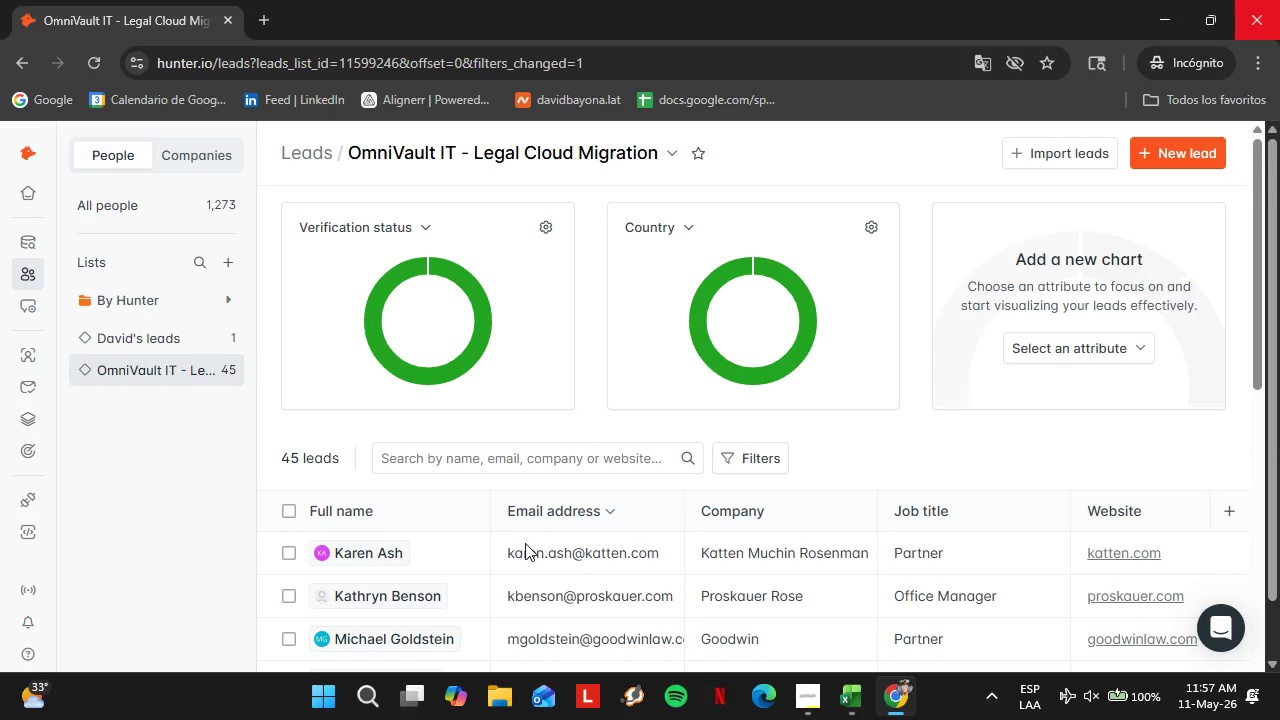 
scroll: coordinate [472, 499], scroll_direction: down, amount: 9.0
 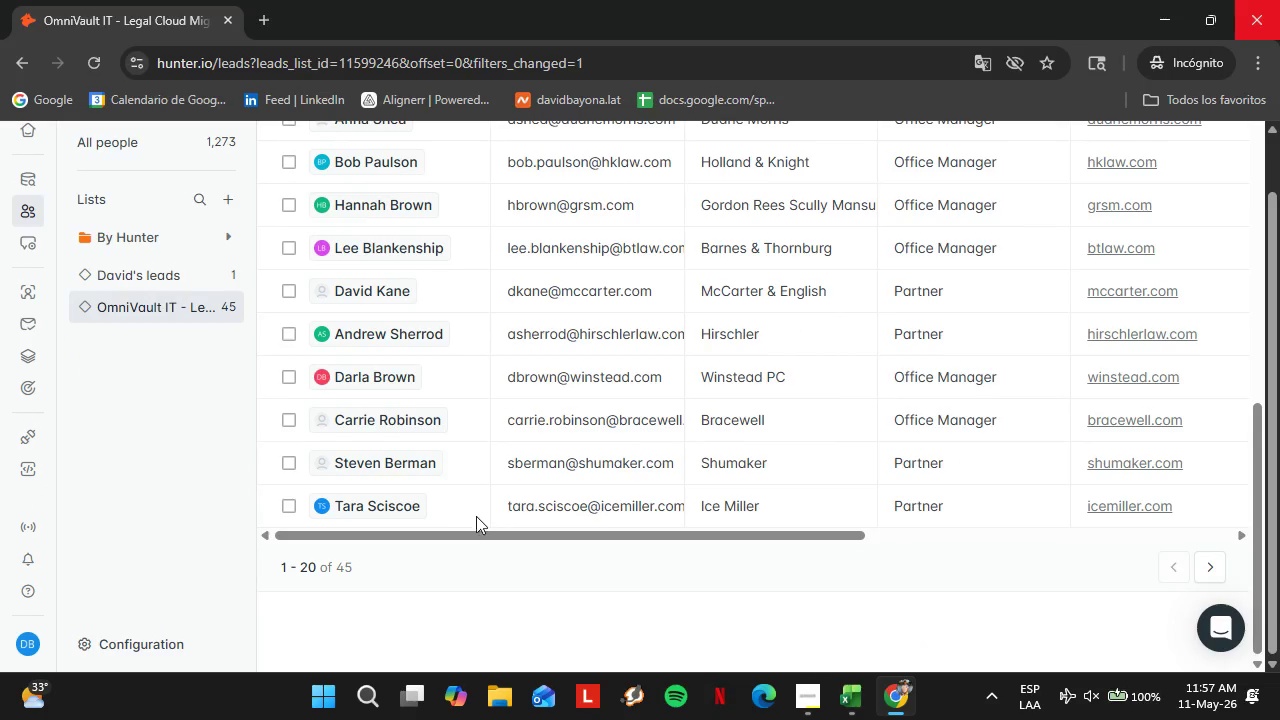 
left_click_drag(start_coordinate=[475, 535], to_coordinate=[822, 531])
 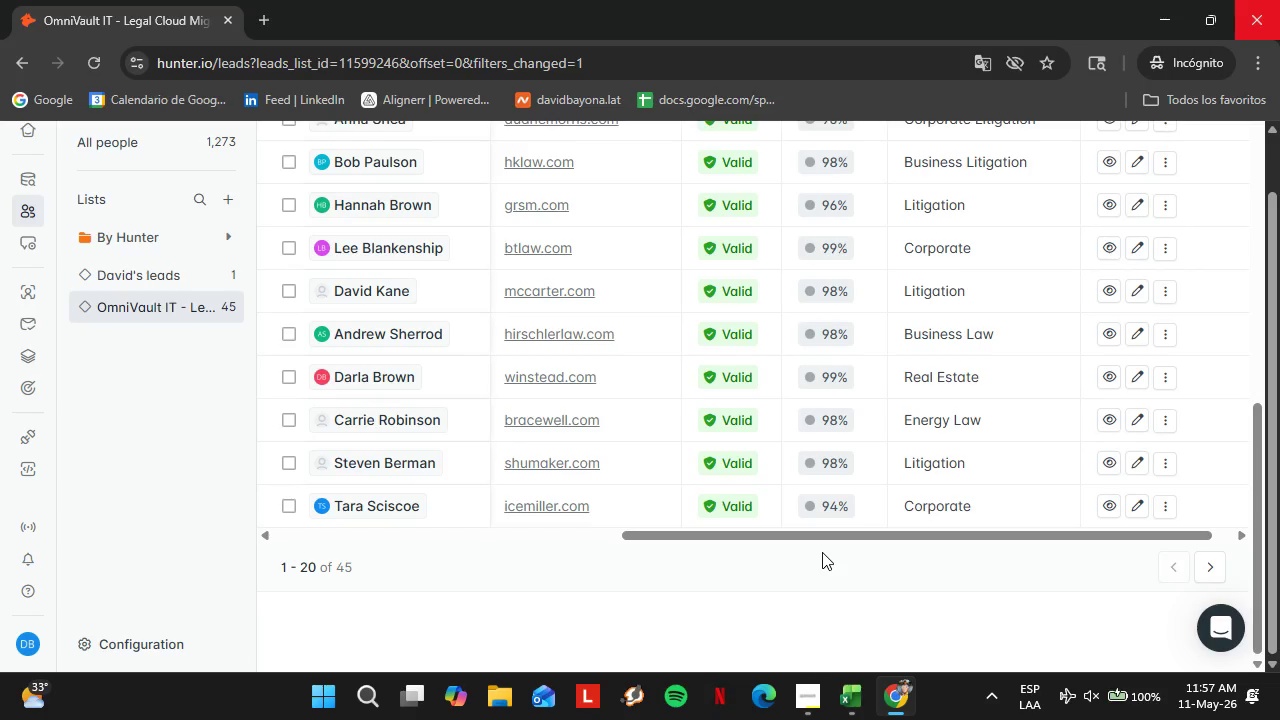 
wait(11.42)
 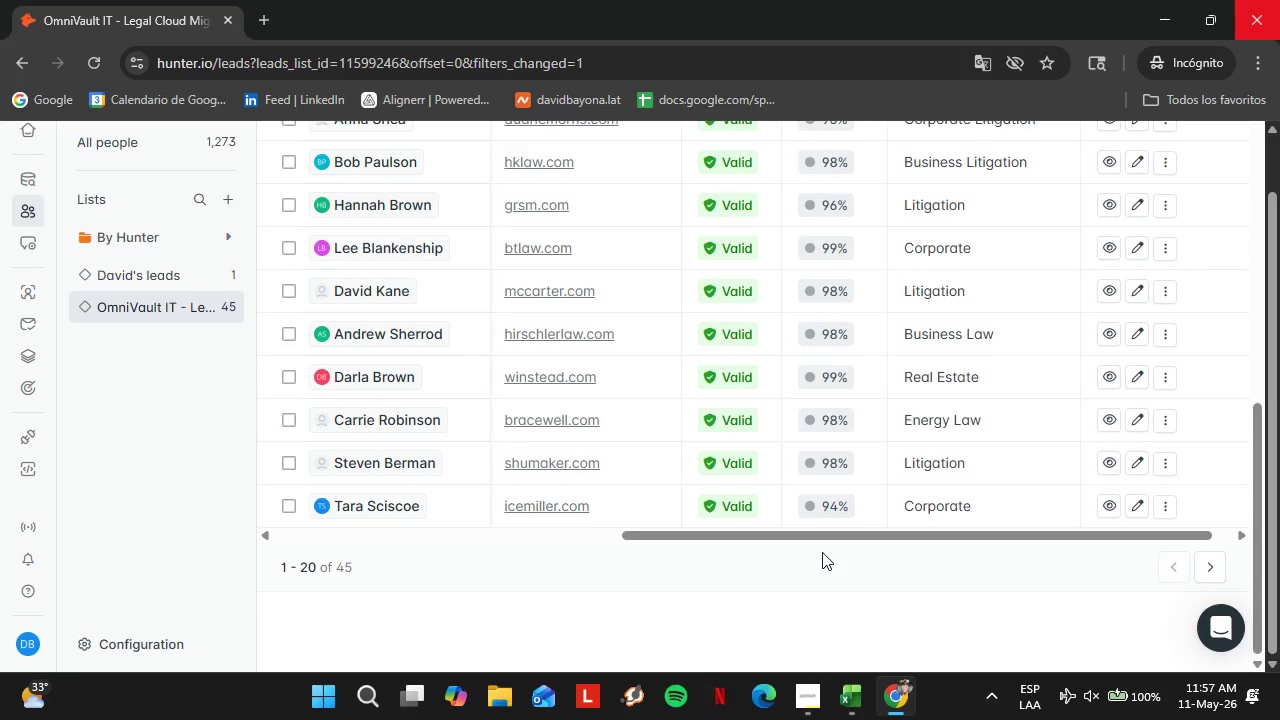 
scroll: coordinate [965, 550], scroll_direction: up, amount: 7.0
 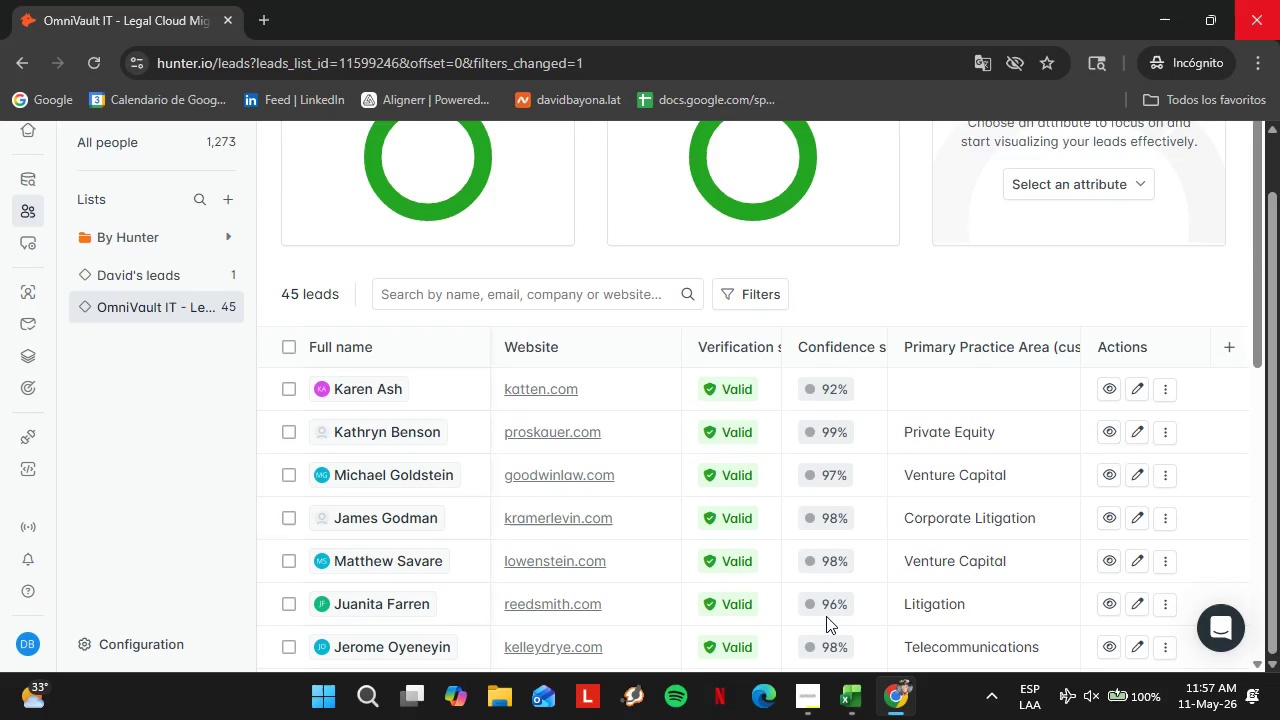 
wait(23.13)
 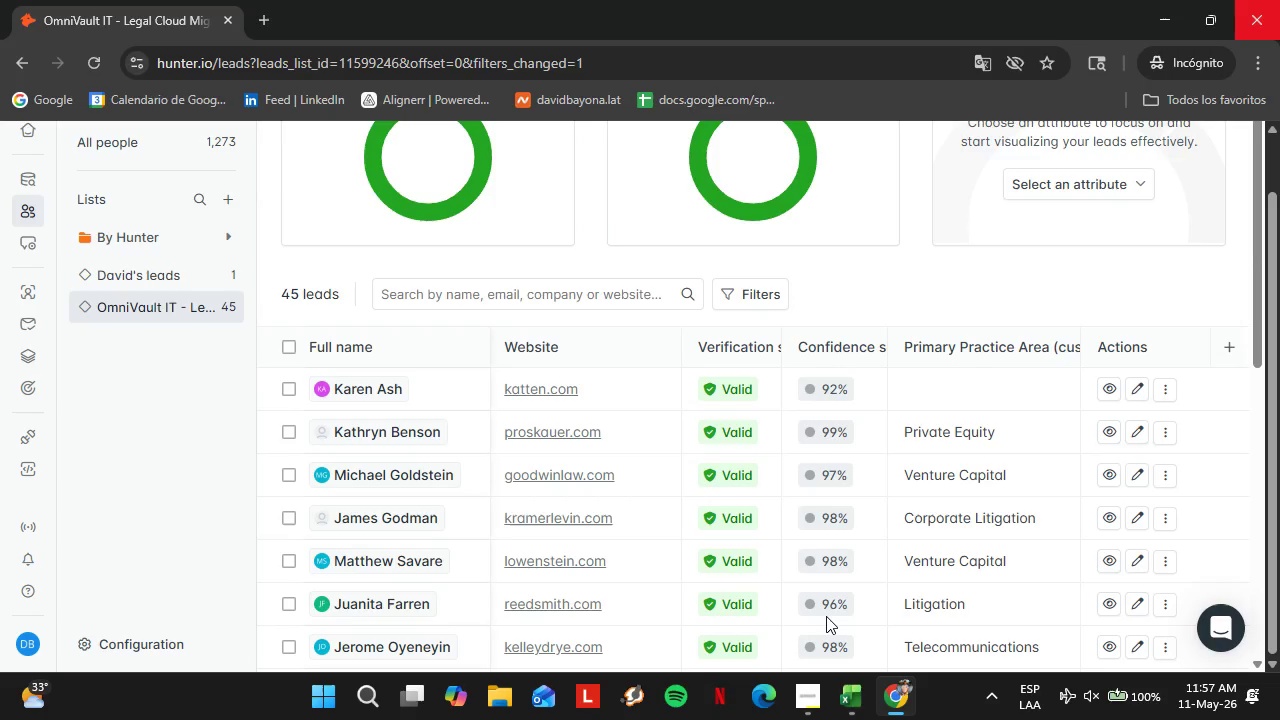 
scroll: coordinate [655, 545], scroll_direction: down, amount: 4.0